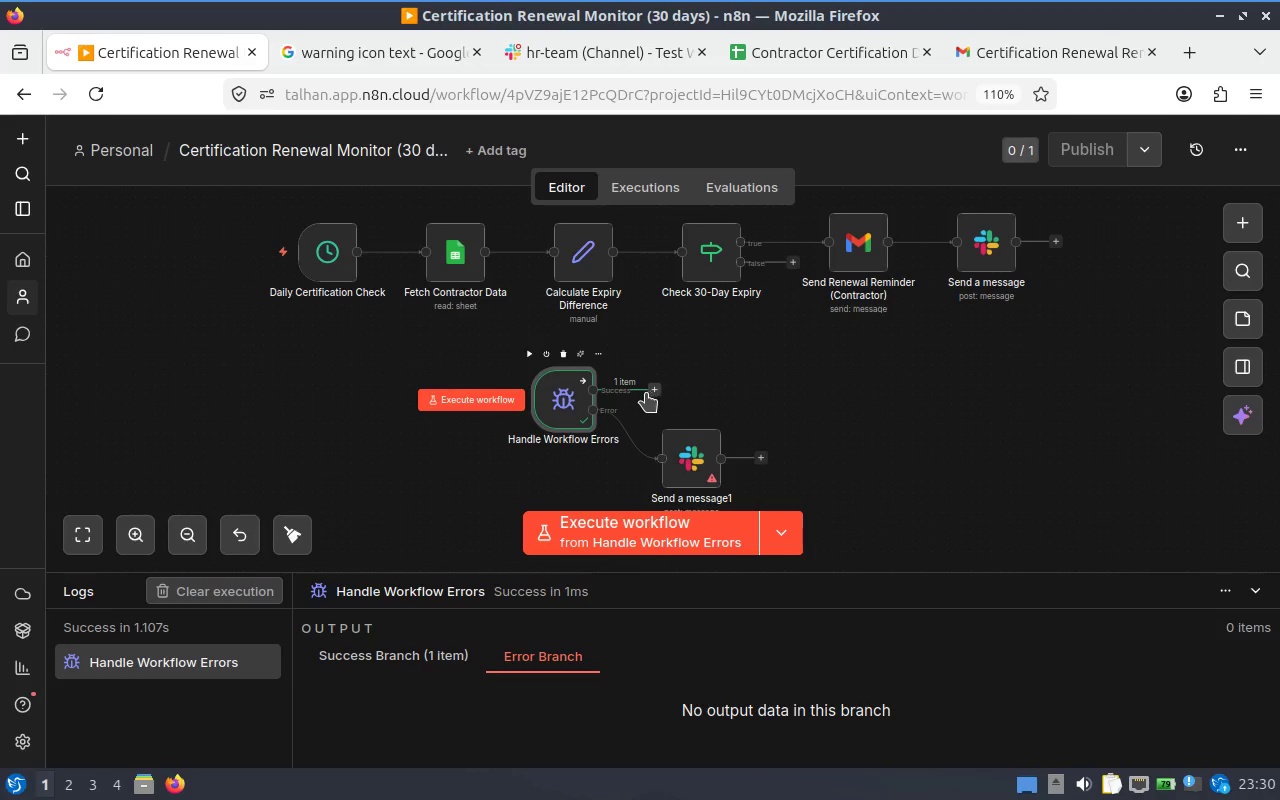 
left_click([355, 662])
 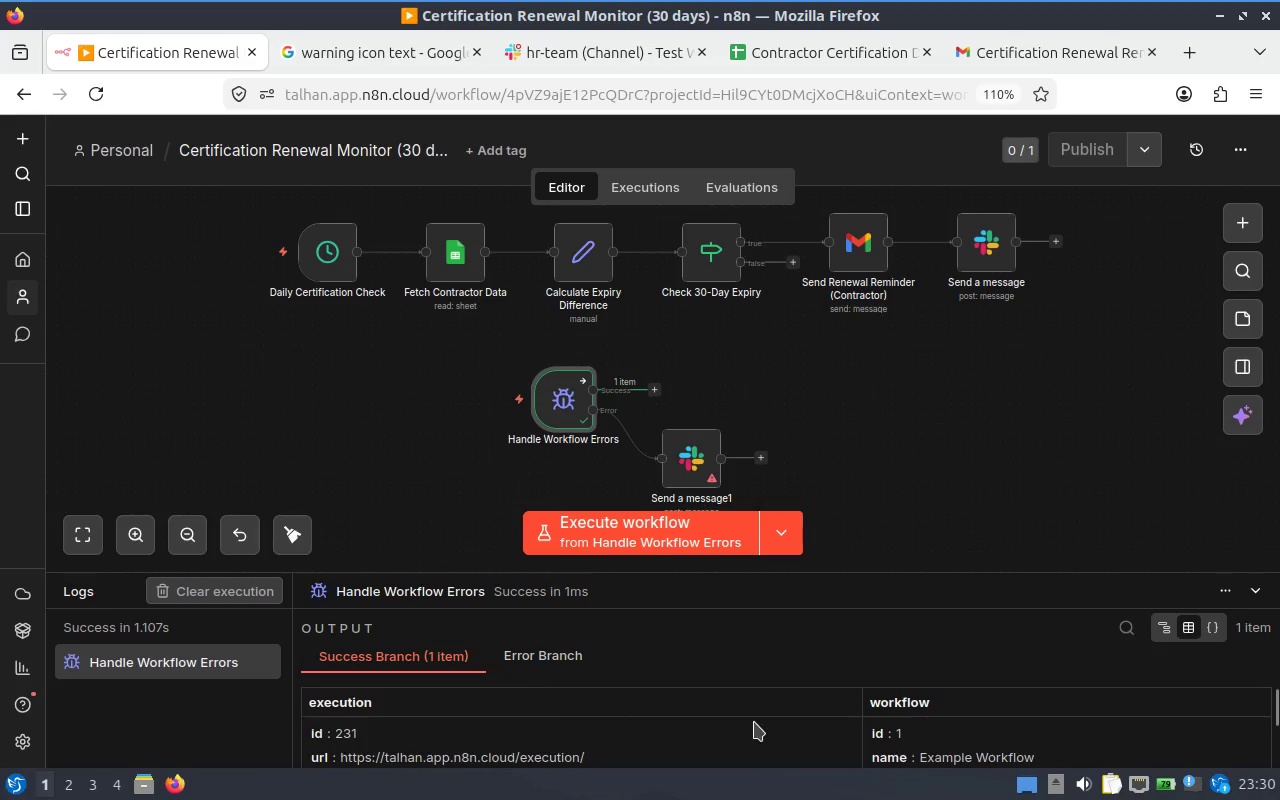 
scroll: coordinate [754, 722], scroll_direction: down, amount: 2.0
 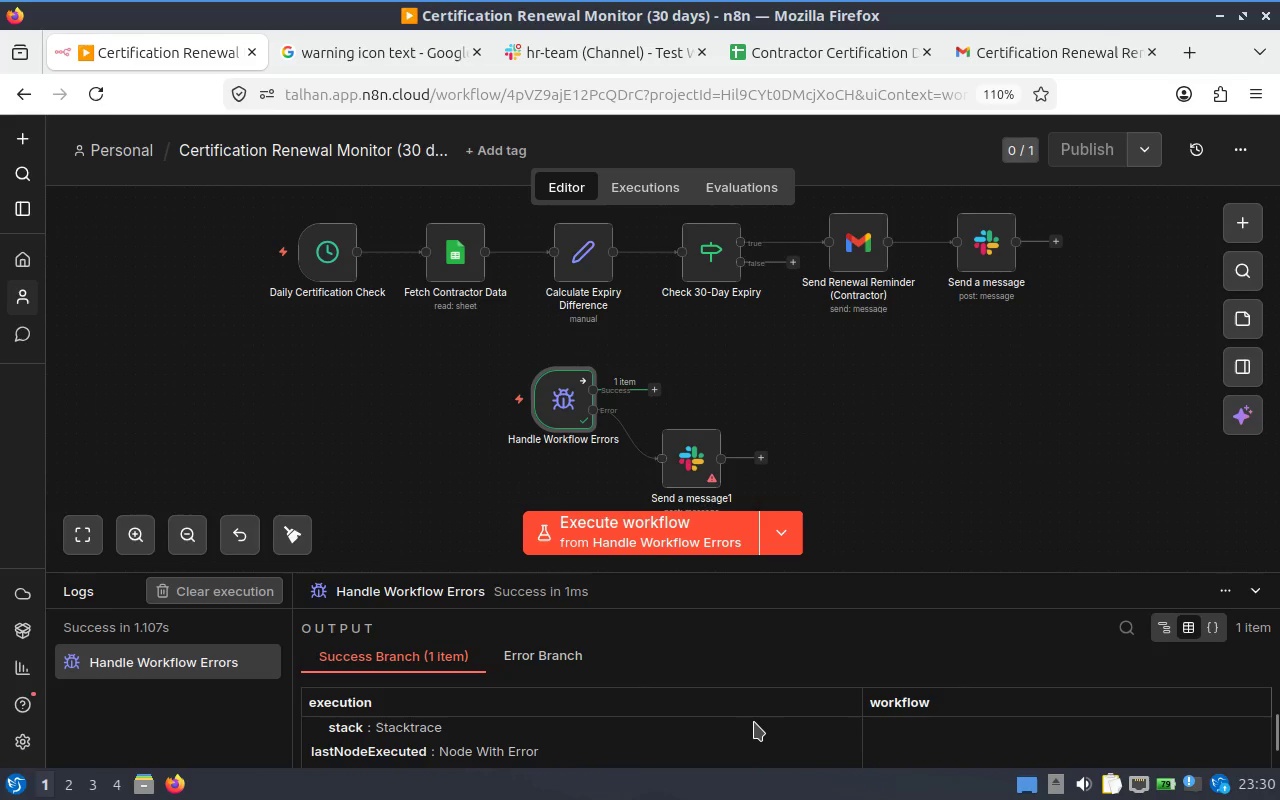 
scroll: coordinate [754, 722], scroll_direction: up, amount: 1.0
 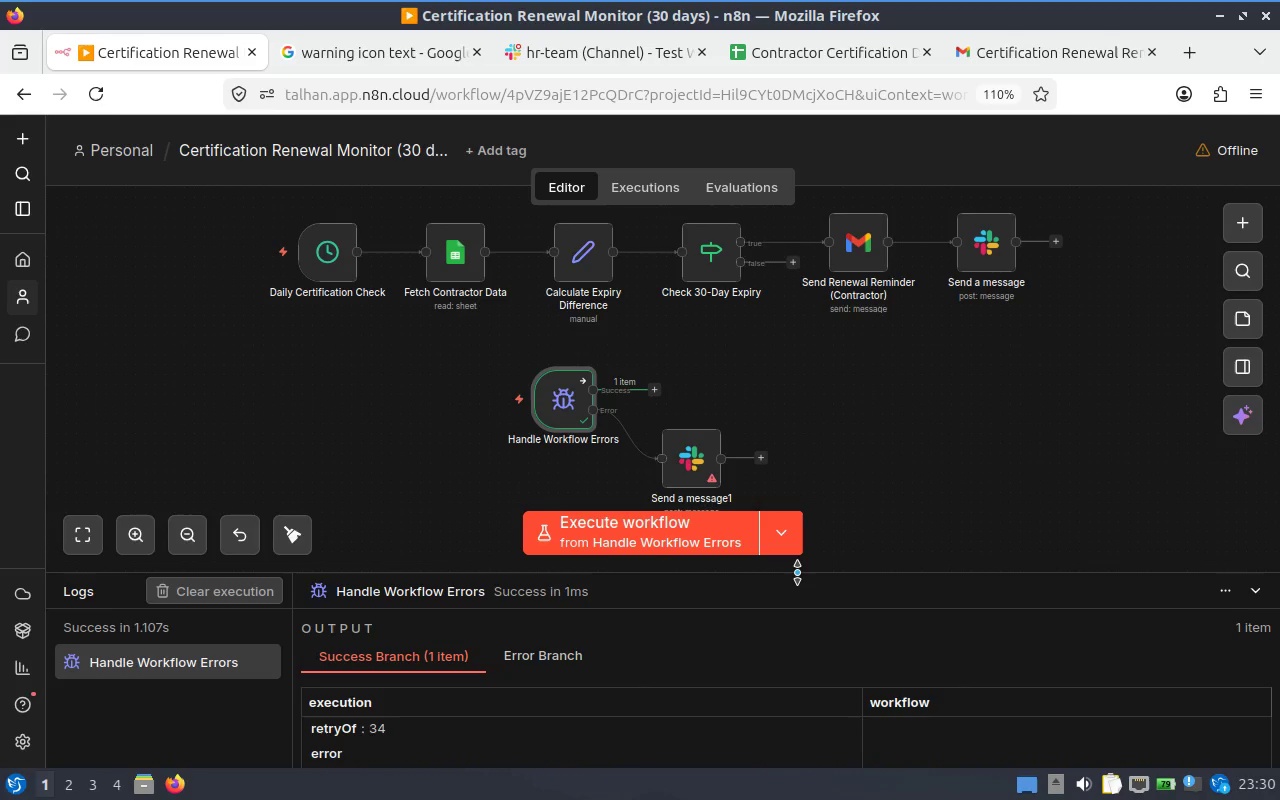 
left_click_drag(start_coordinate=[797, 573], to_coordinate=[785, 339])
 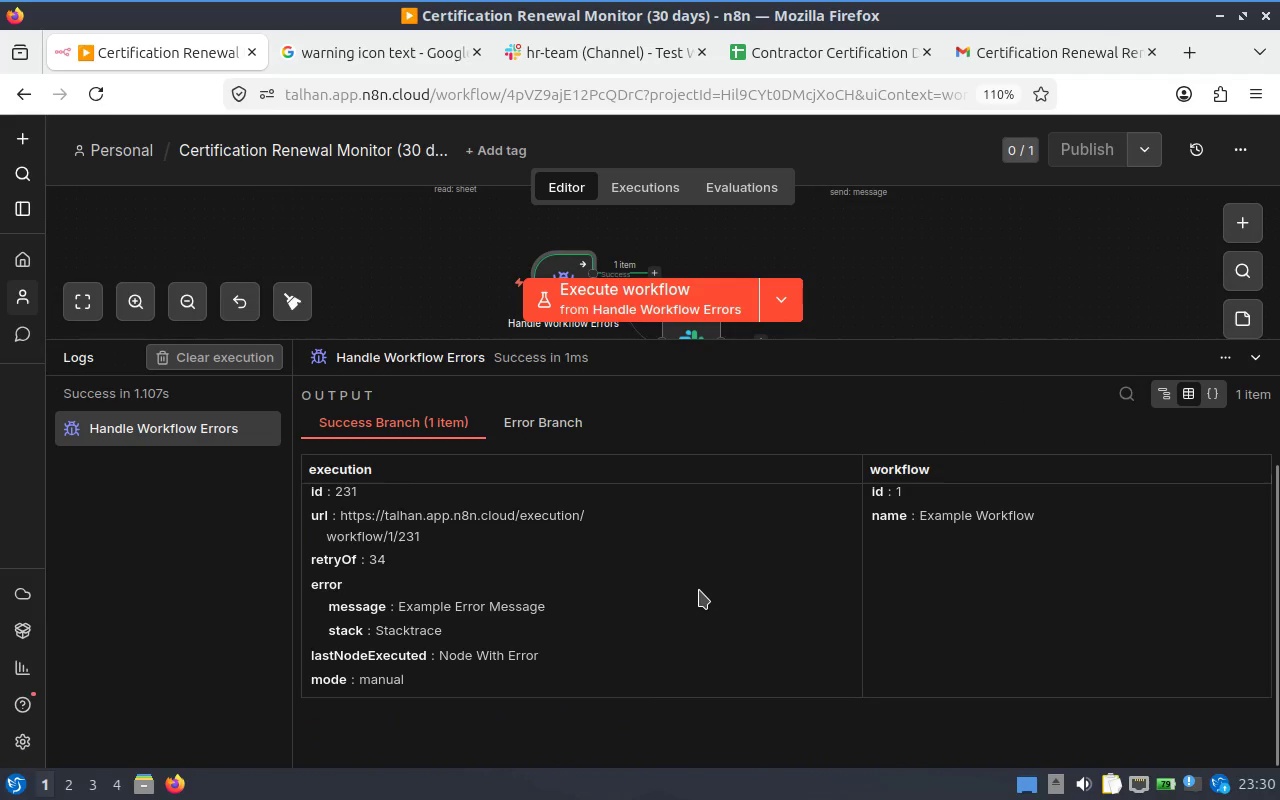 
scroll: coordinate [698, 591], scroll_direction: up, amount: 1.0
 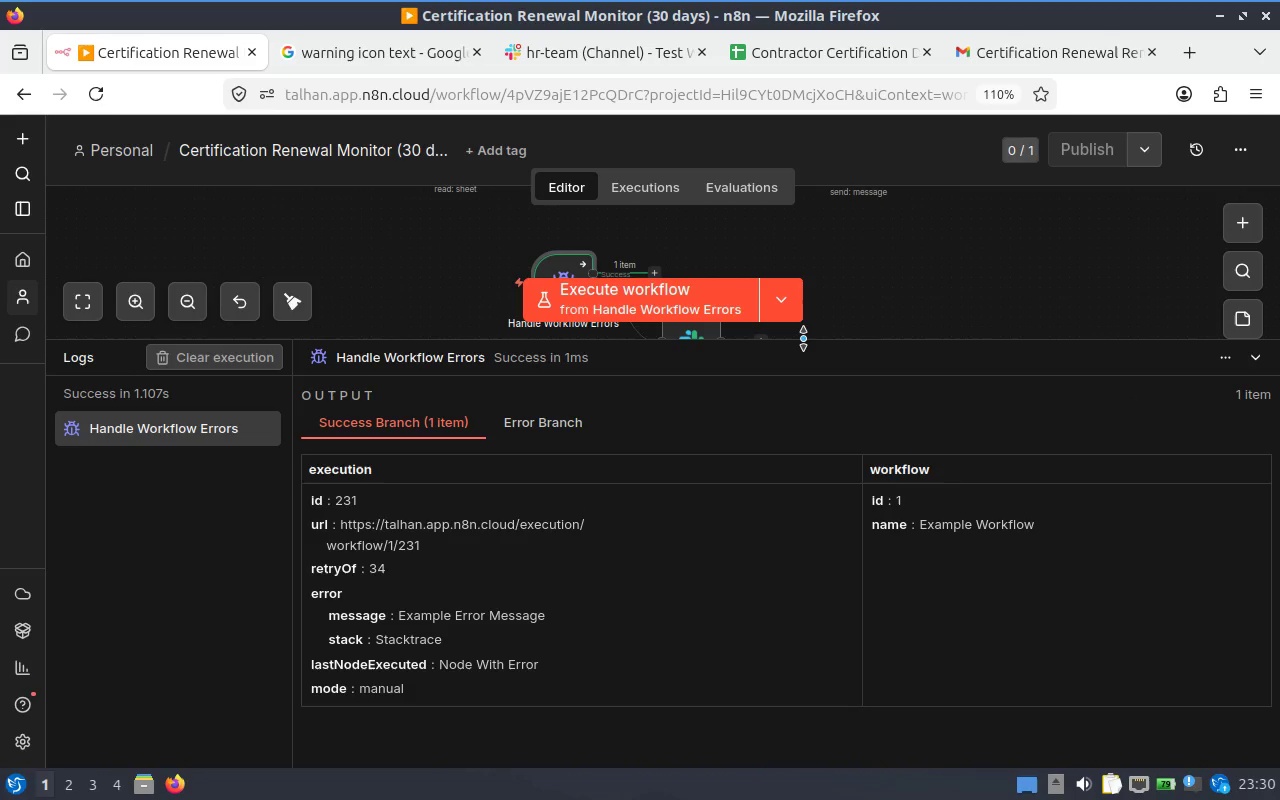 
wait(5.82)
 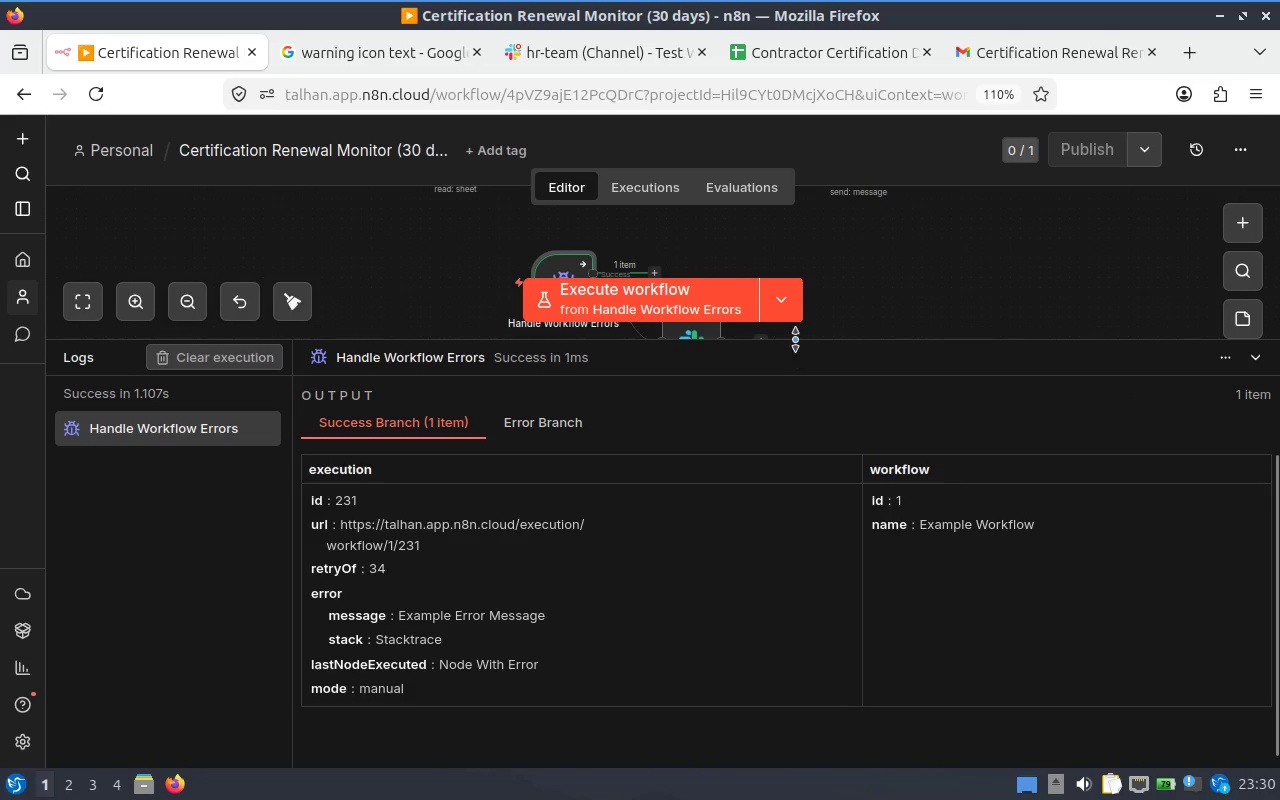 
scroll: coordinate [711, 610], scroll_direction: up, amount: 2.0
 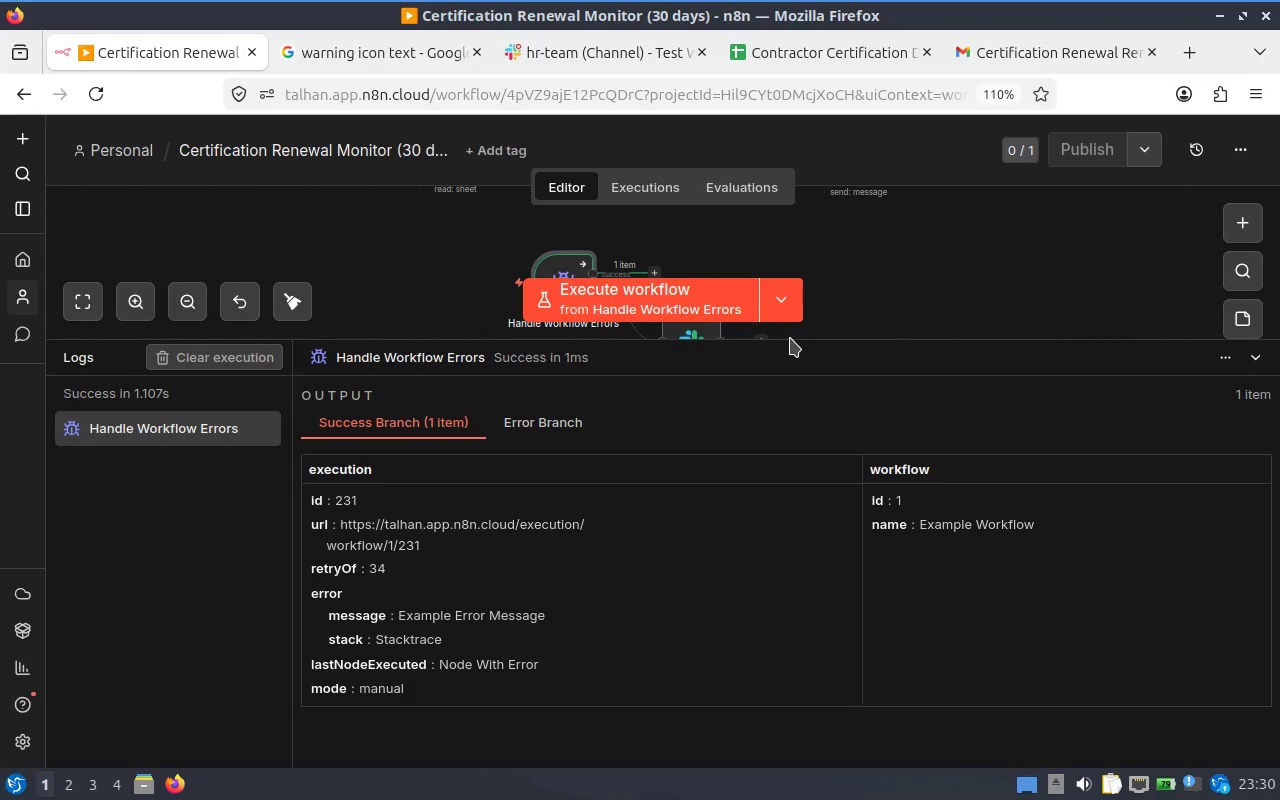 
left_click_drag(start_coordinate=[786, 340], to_coordinate=[764, 658])
 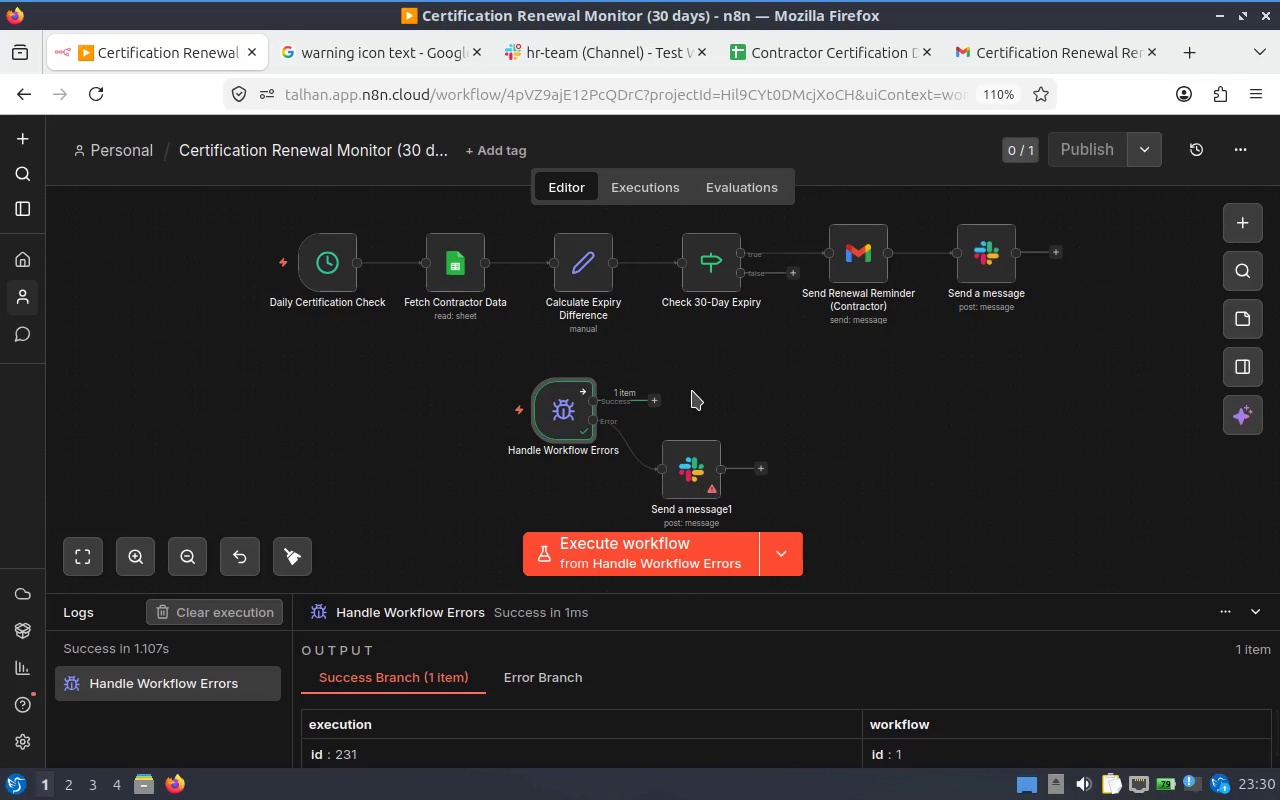 
hold_key(key=ControlLeft, duration=1.14)
scroll: coordinate [695, 395], scroll_direction: up, amount: 4.0
 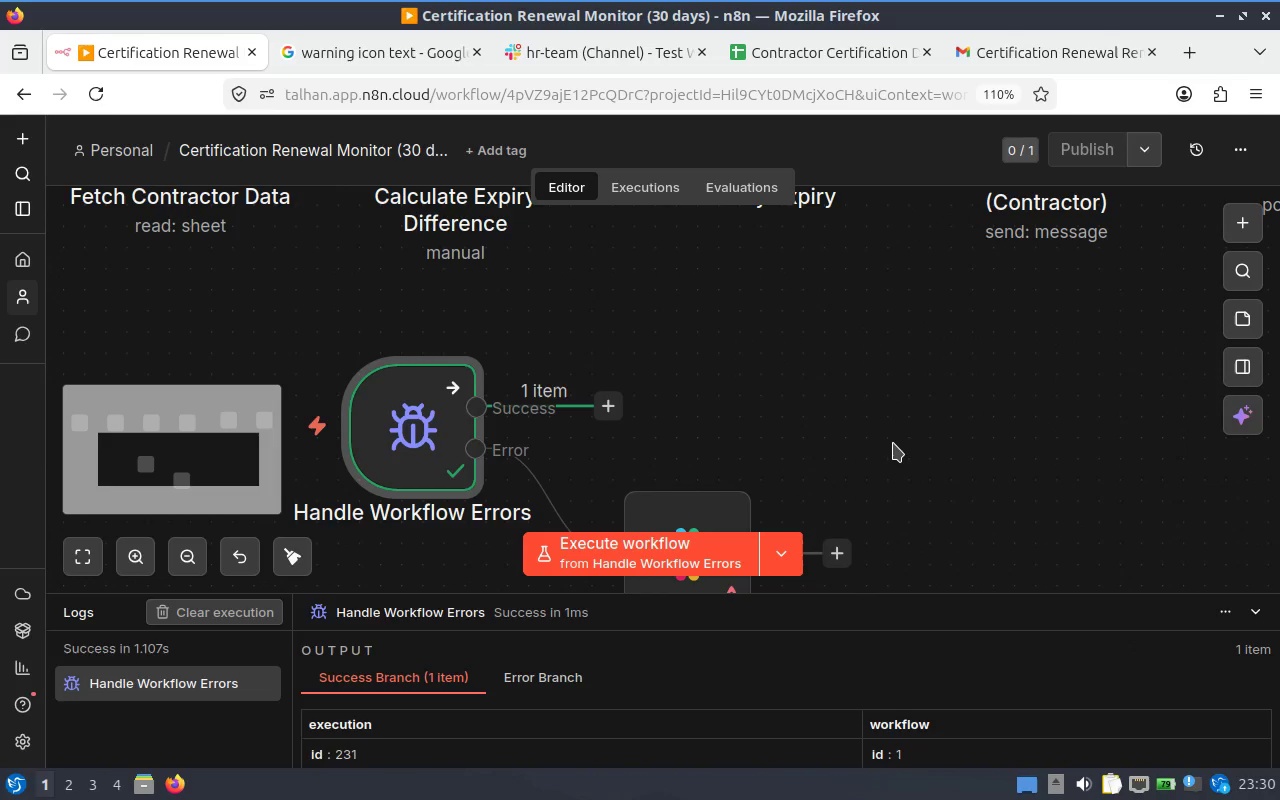 
left_click_drag(start_coordinate=[873, 441], to_coordinate=[858, 310])
 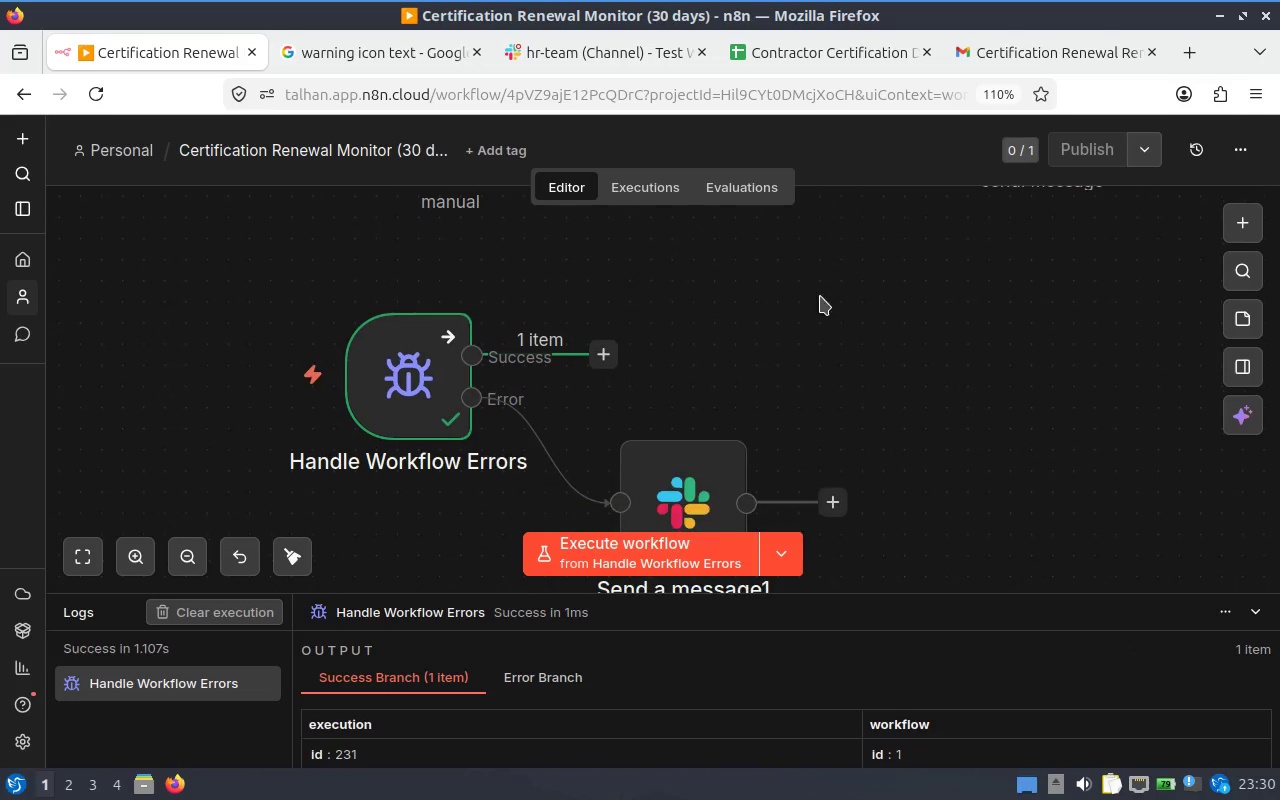 
scroll: coordinate [818, 261], scroll_direction: up, amount: 1.0
 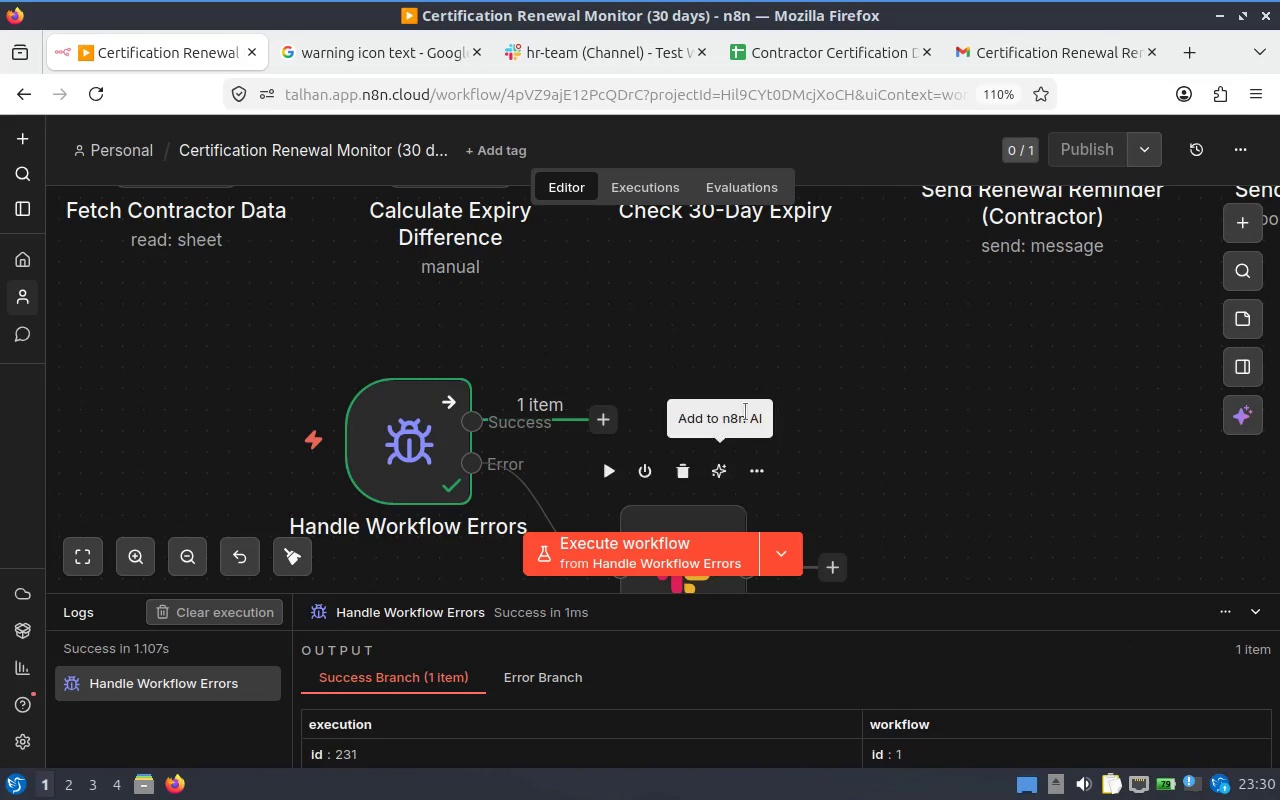 
scroll: coordinate [751, 376], scroll_direction: down, amount: 2.0
 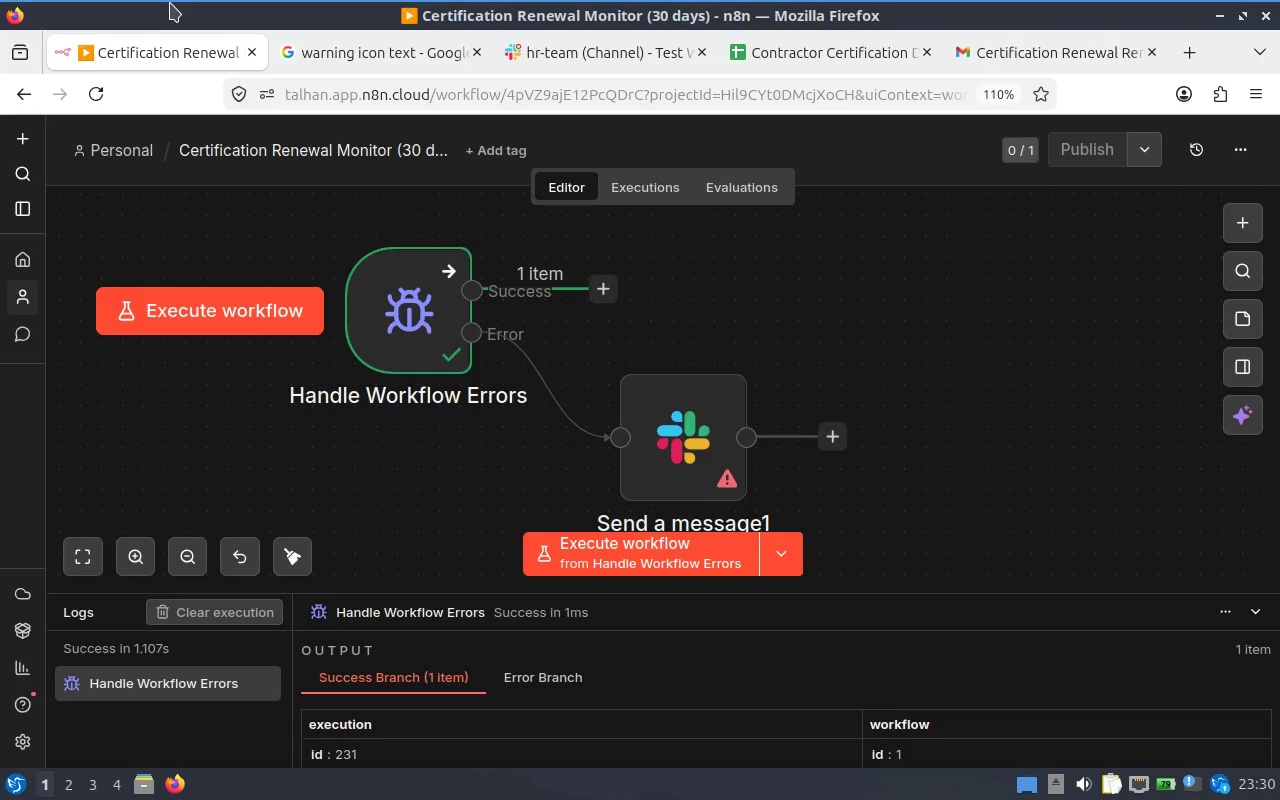 
left_click([518, 291])
 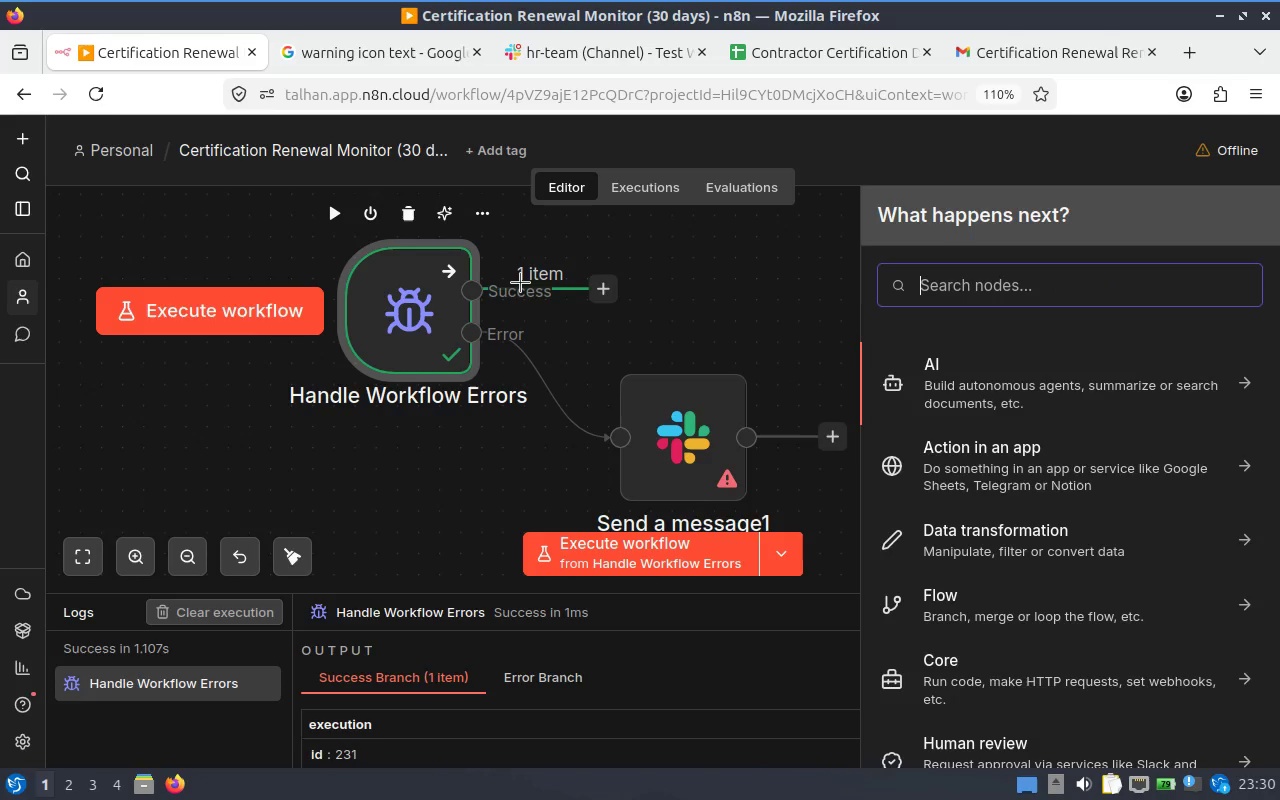 
left_click([520, 282])
 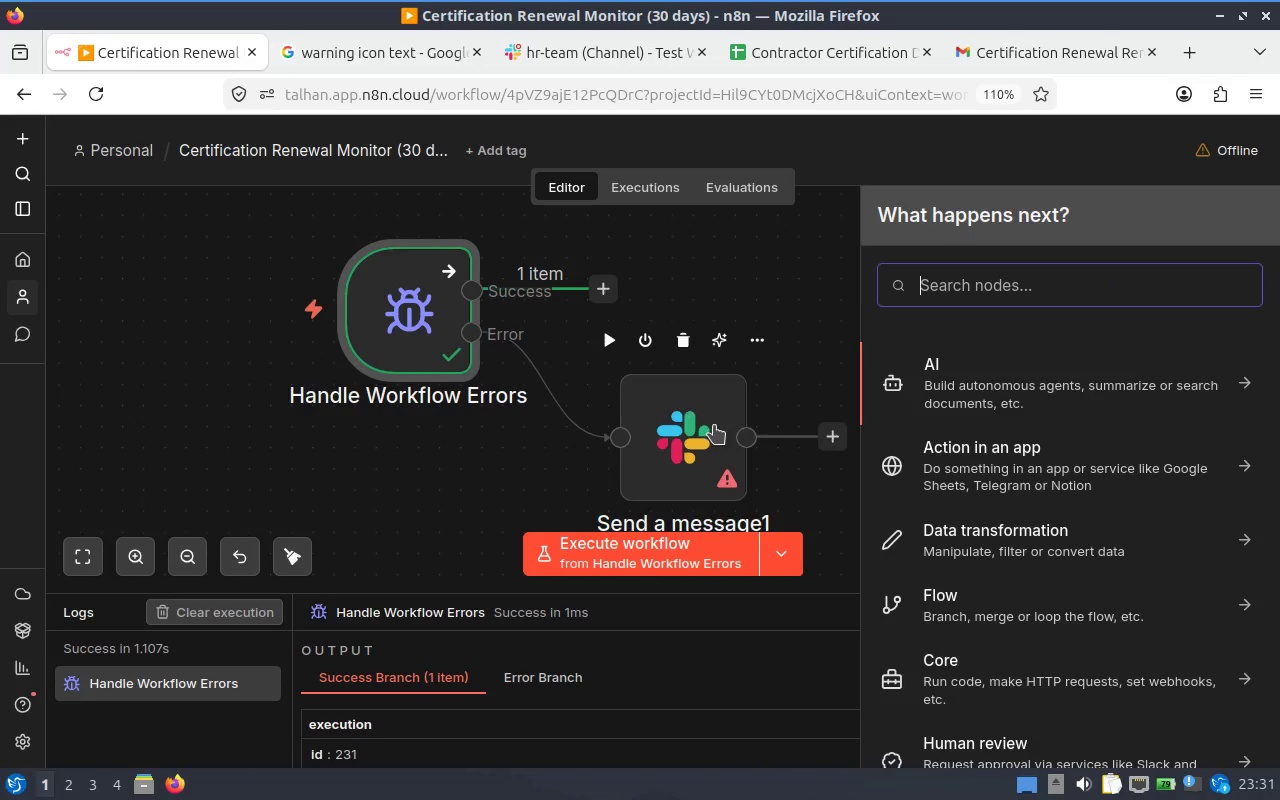 
left_click_drag(start_coordinate=[690, 434], to_coordinate=[761, 355])
 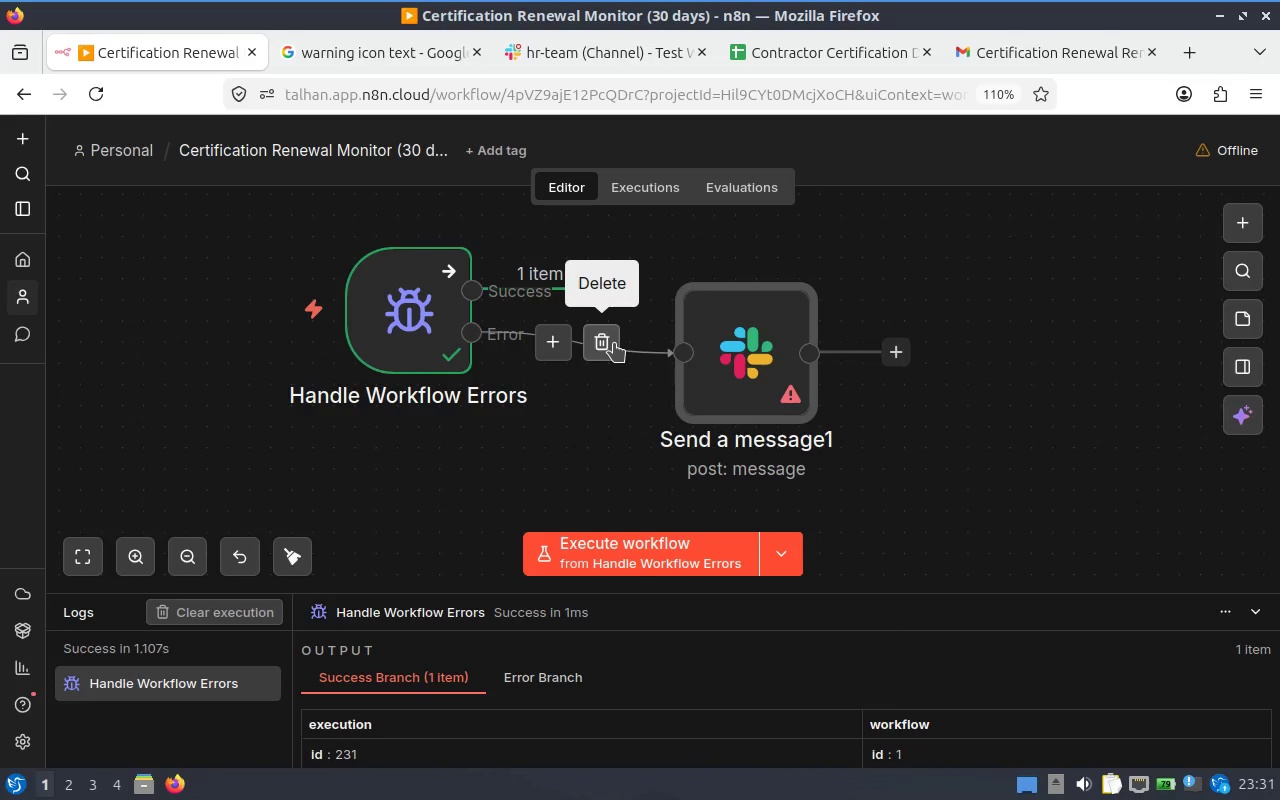 
left_click([614, 343])
 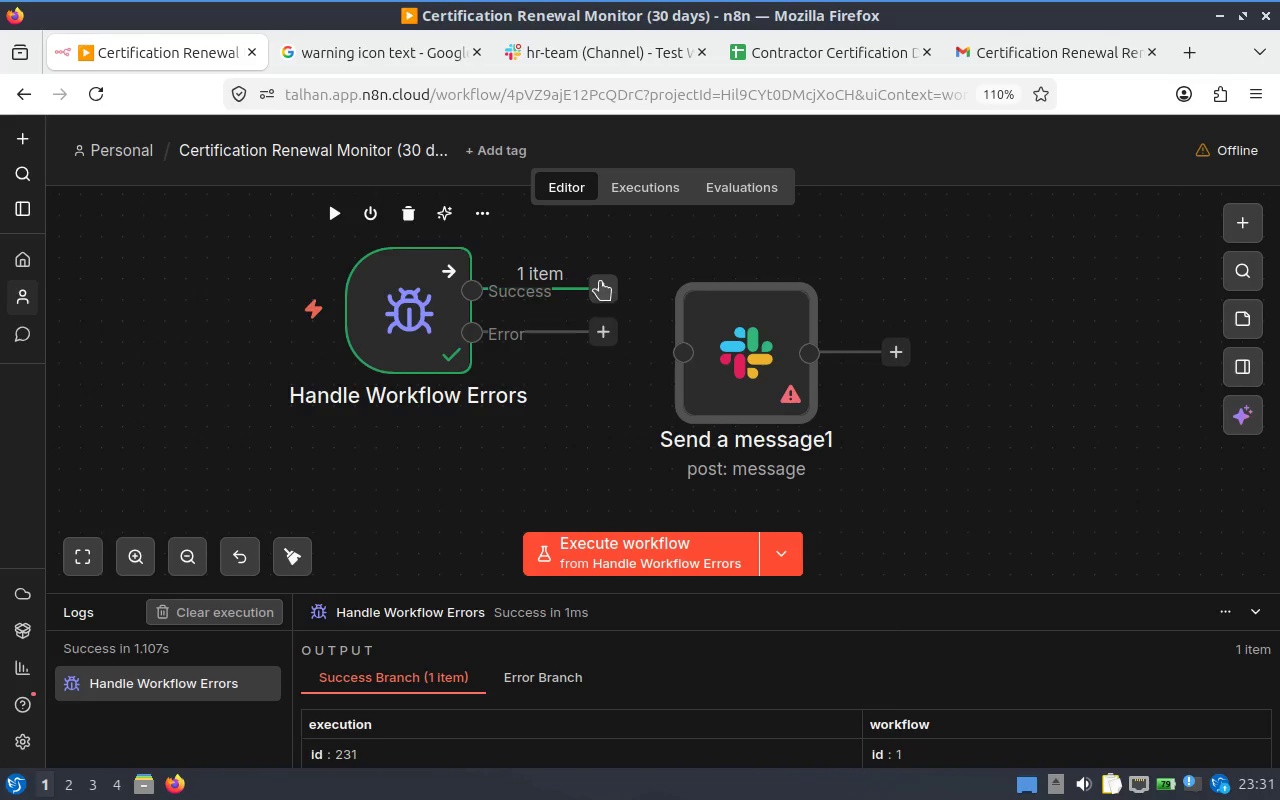 
left_click_drag(start_coordinate=[600, 280], to_coordinate=[695, 349])
 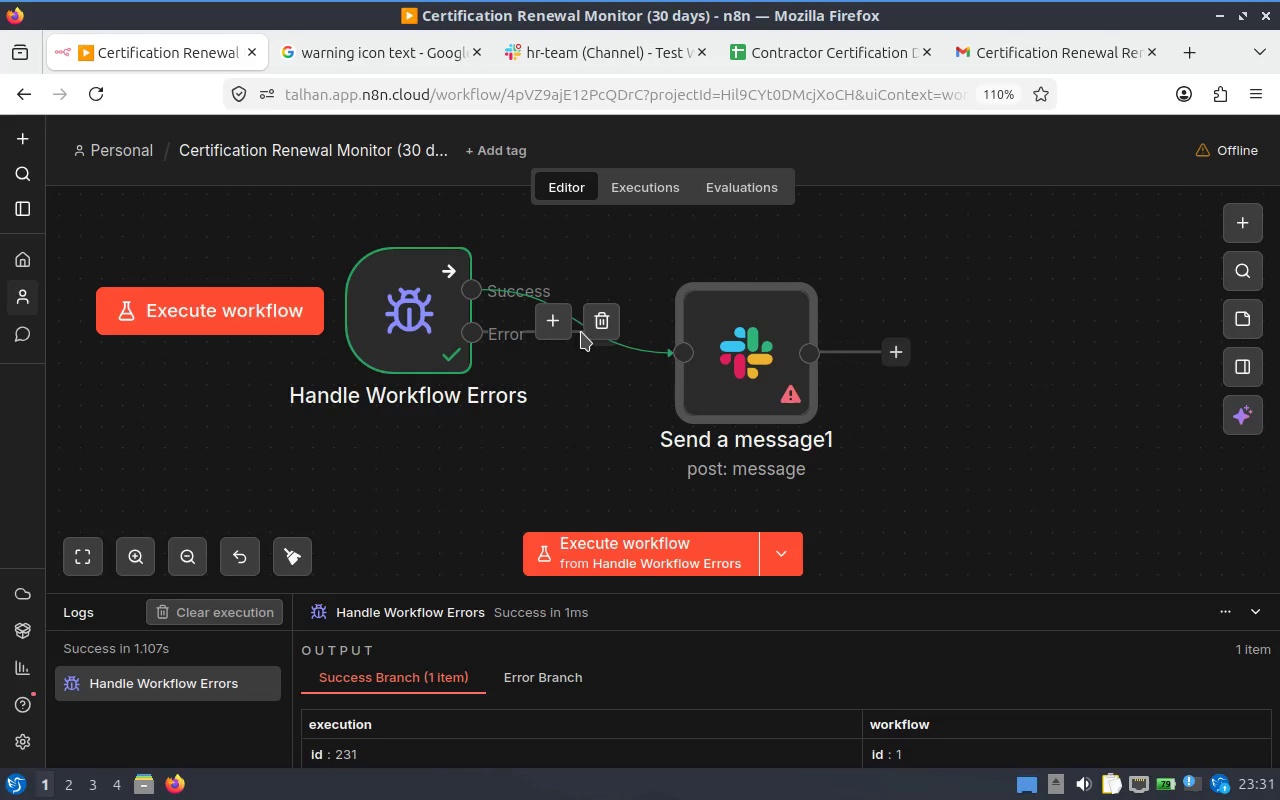 
left_click_drag(start_coordinate=[593, 332], to_coordinate=[588, 383])
 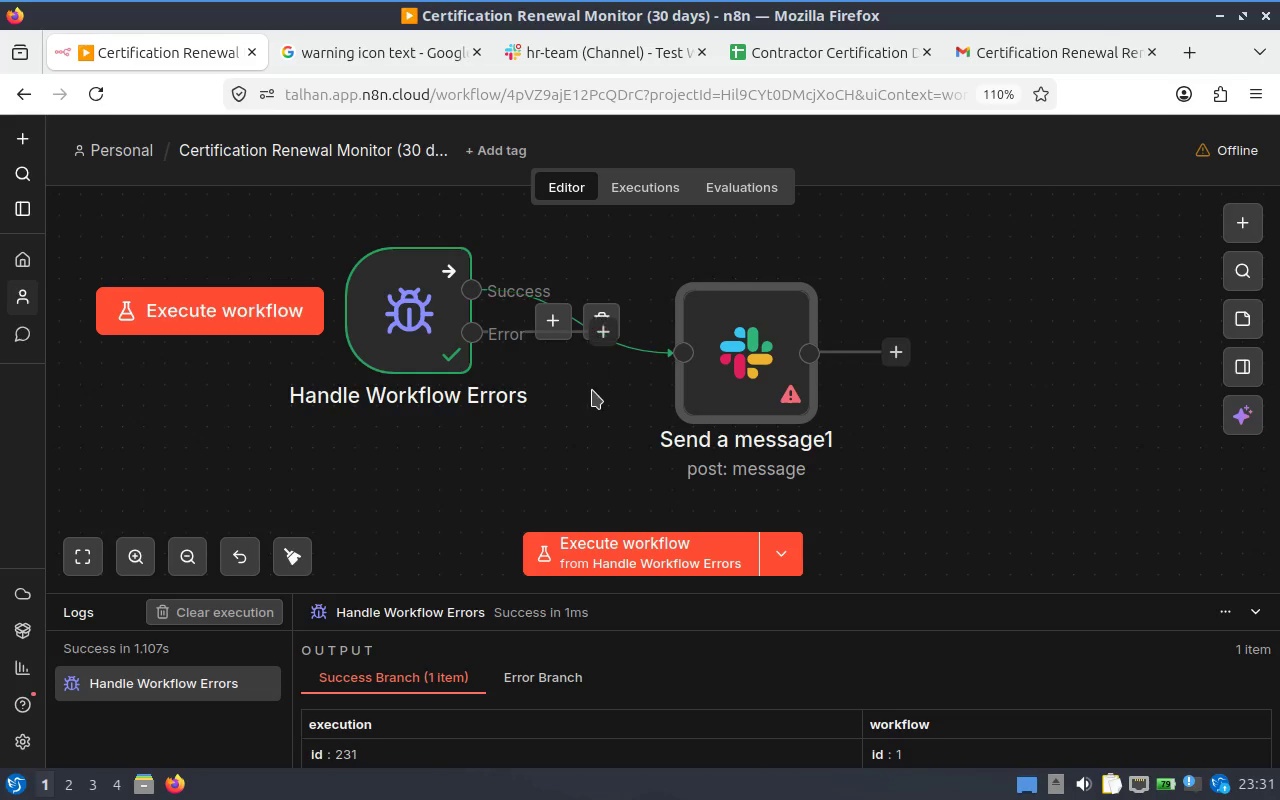 
left_click_drag(start_coordinate=[609, 369], to_coordinate=[599, 407])
 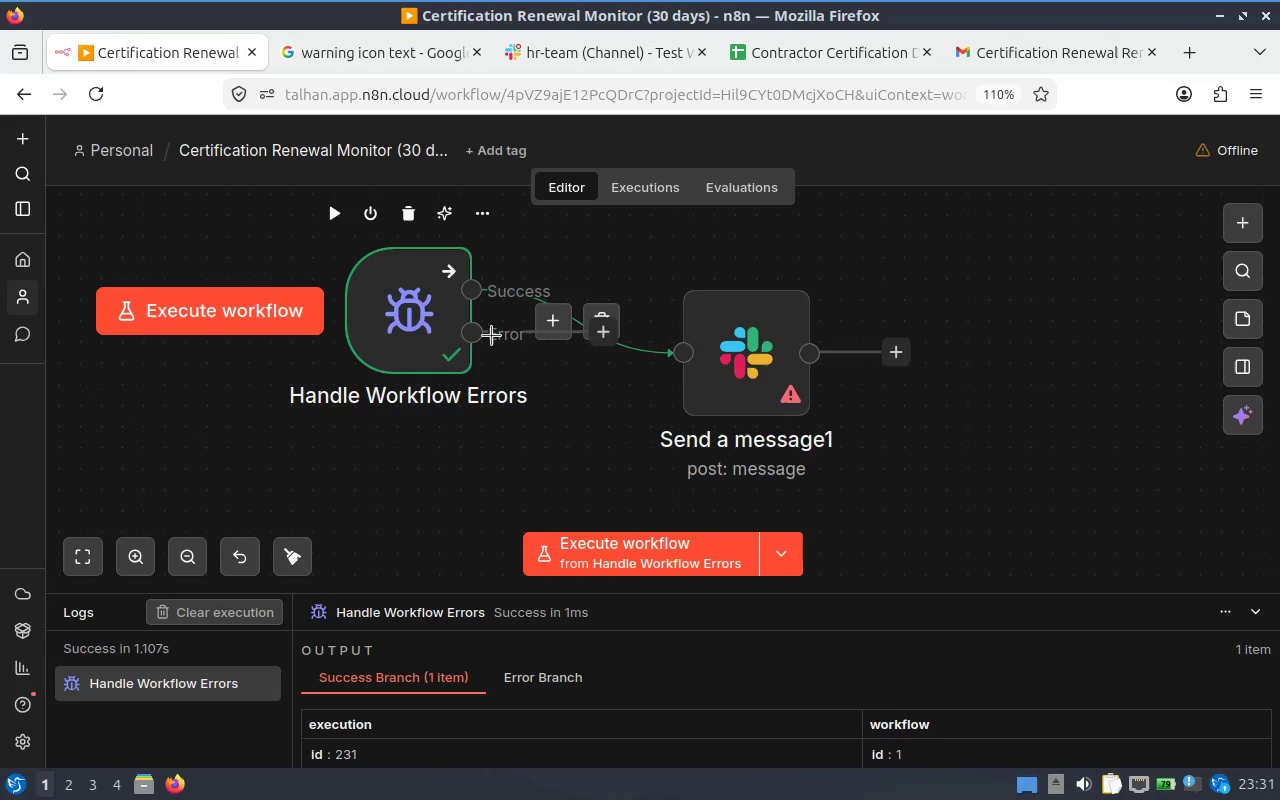 
left_click_drag(start_coordinate=[492, 335], to_coordinate=[484, 369])
 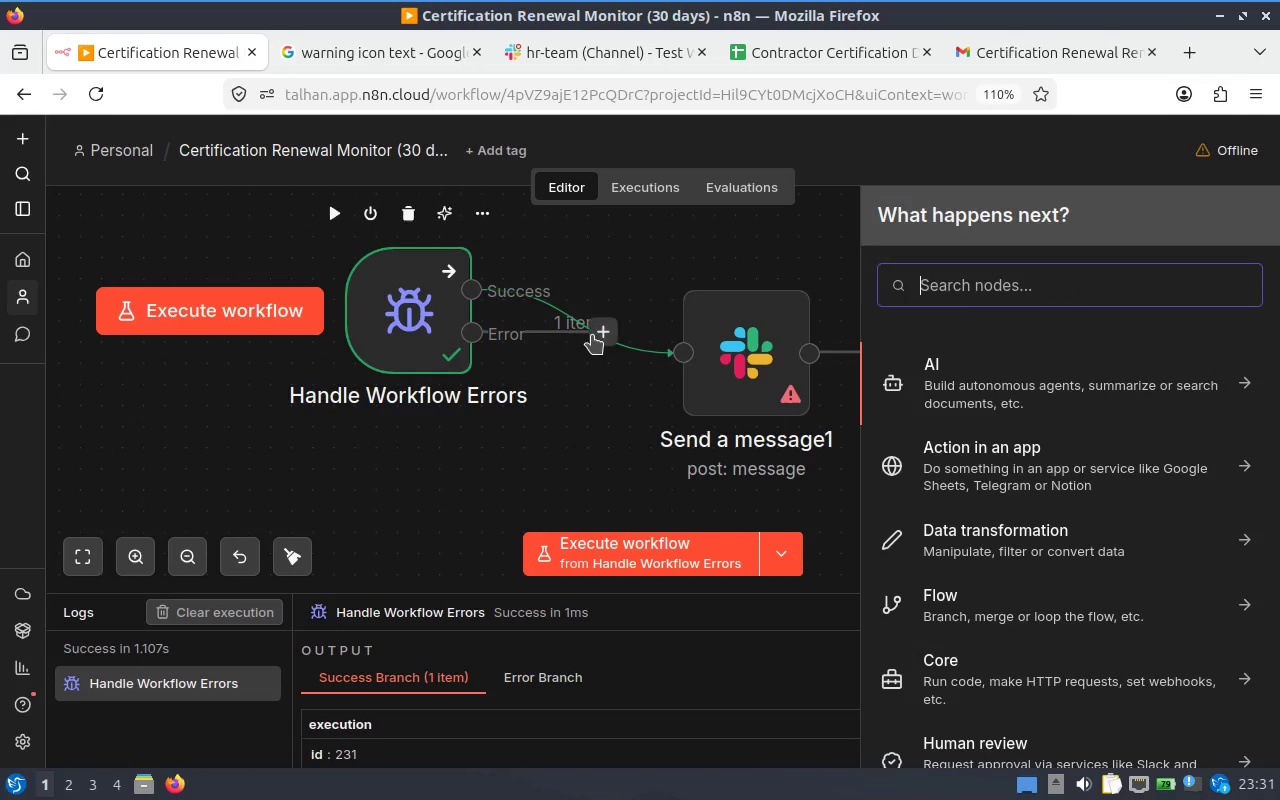 
left_click_drag(start_coordinate=[592, 334], to_coordinate=[629, 473])
 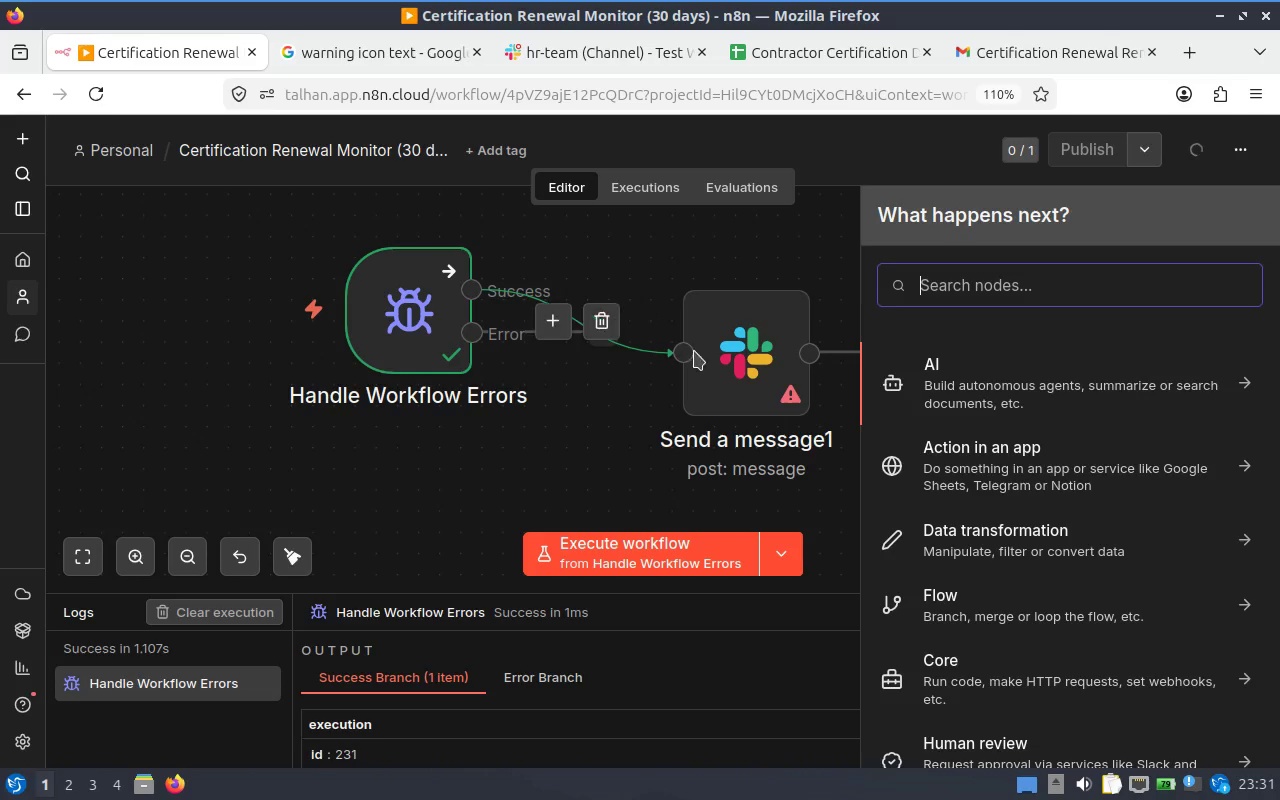 
left_click_drag(start_coordinate=[743, 360], to_coordinate=[765, 278])
 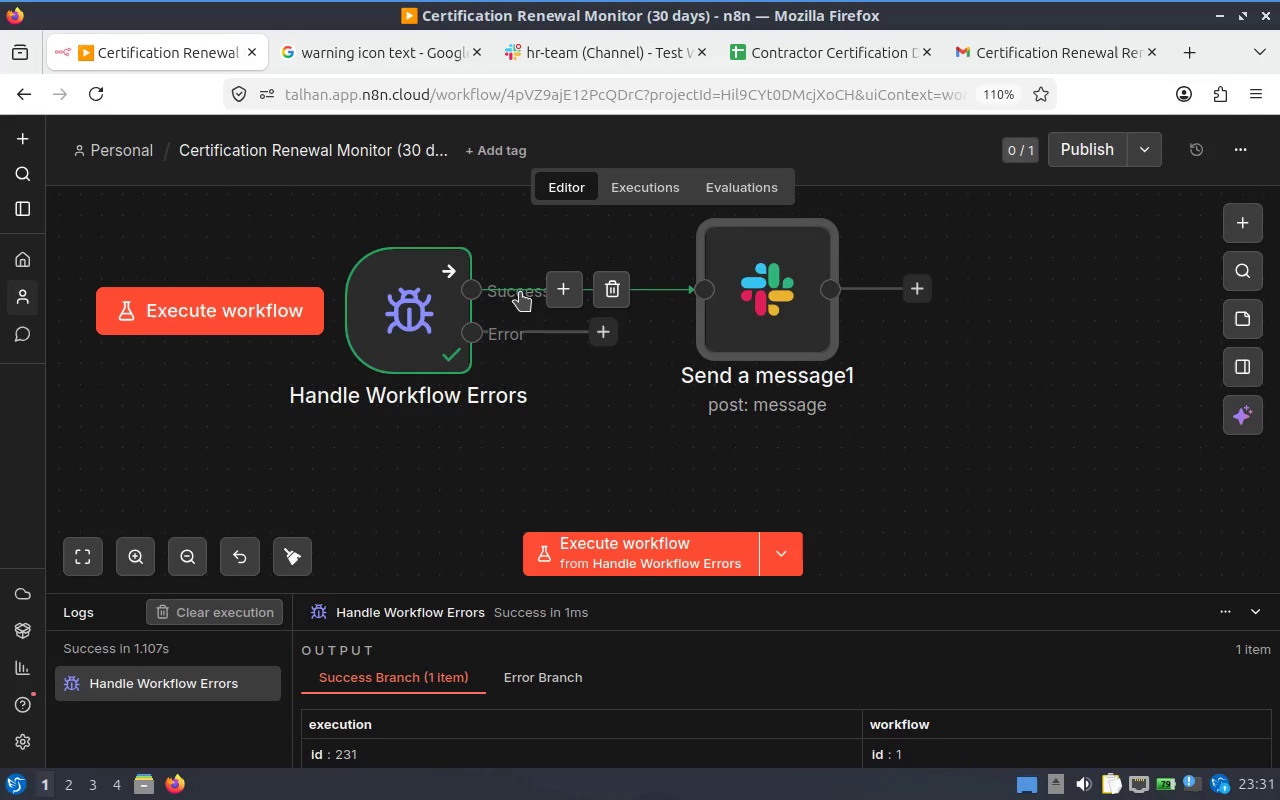 
left_click([520, 291])
 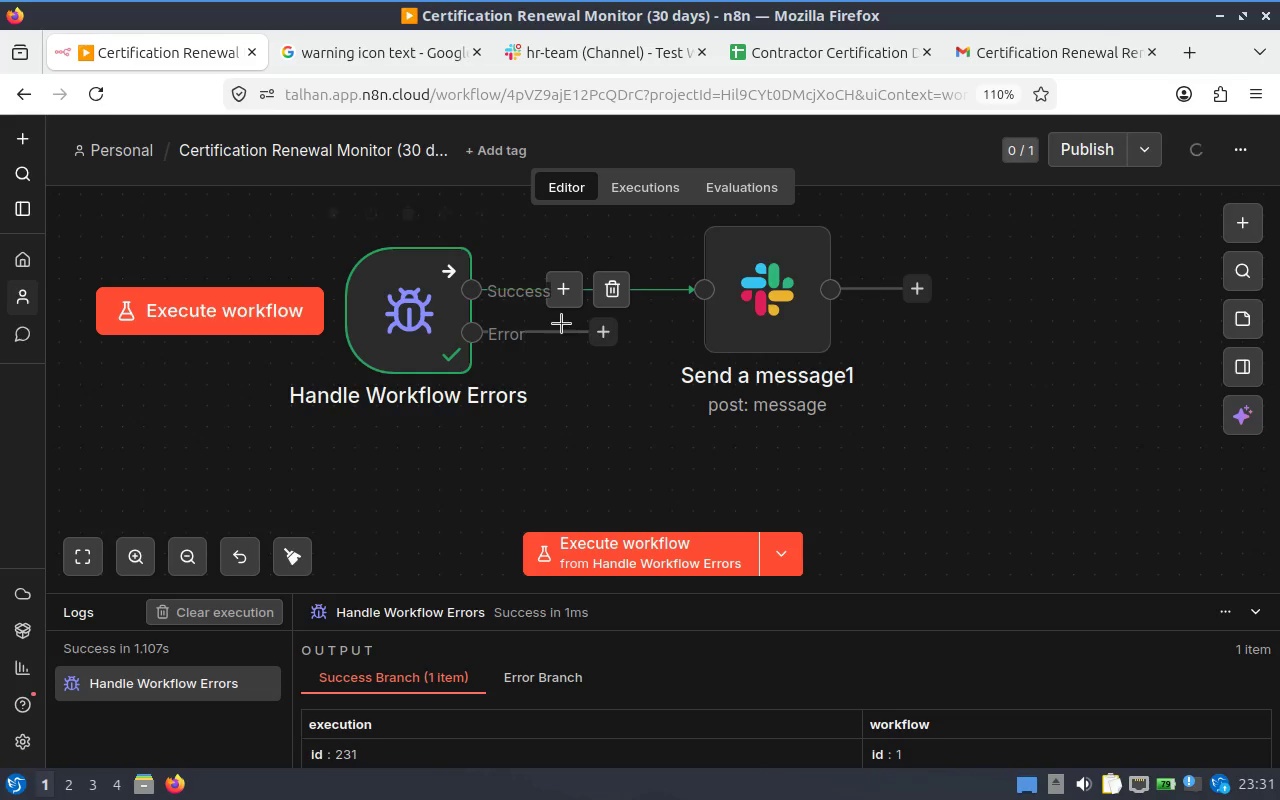 
left_click([508, 286])
 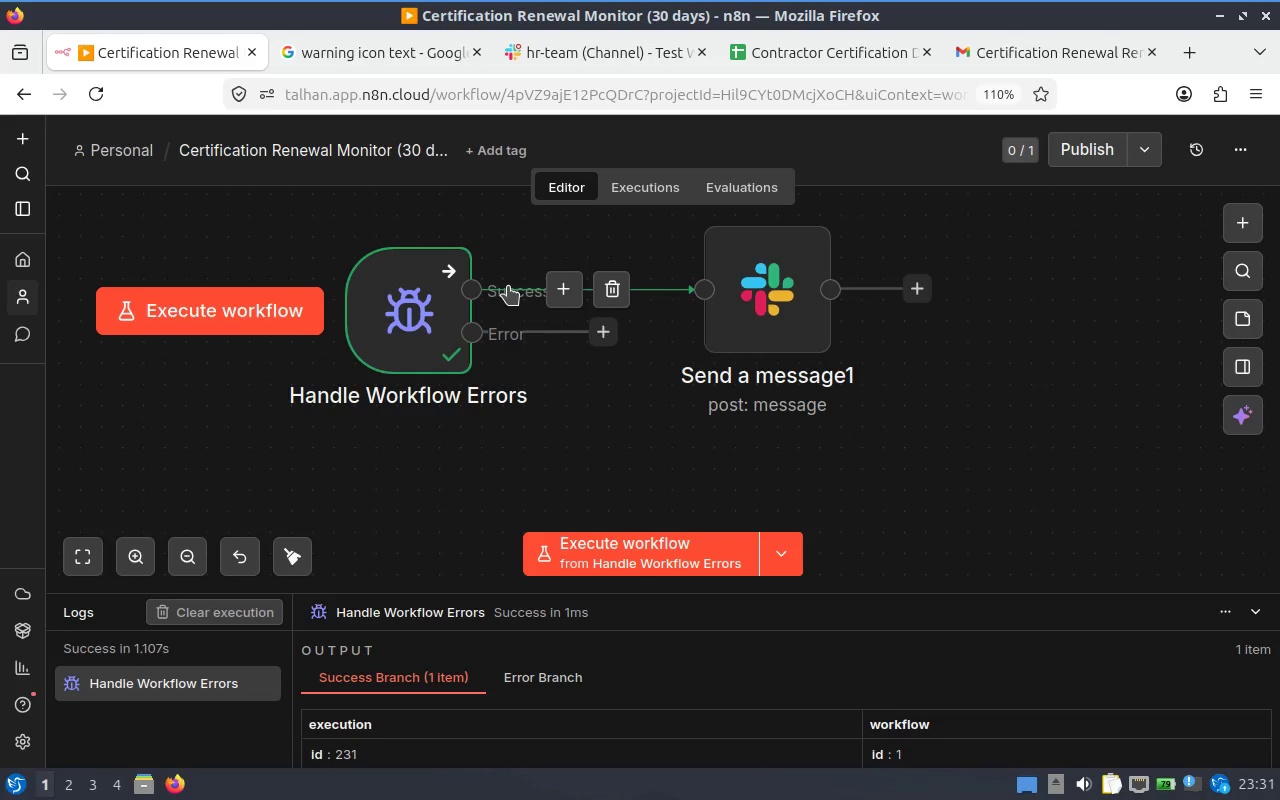 
double_click([508, 286])
 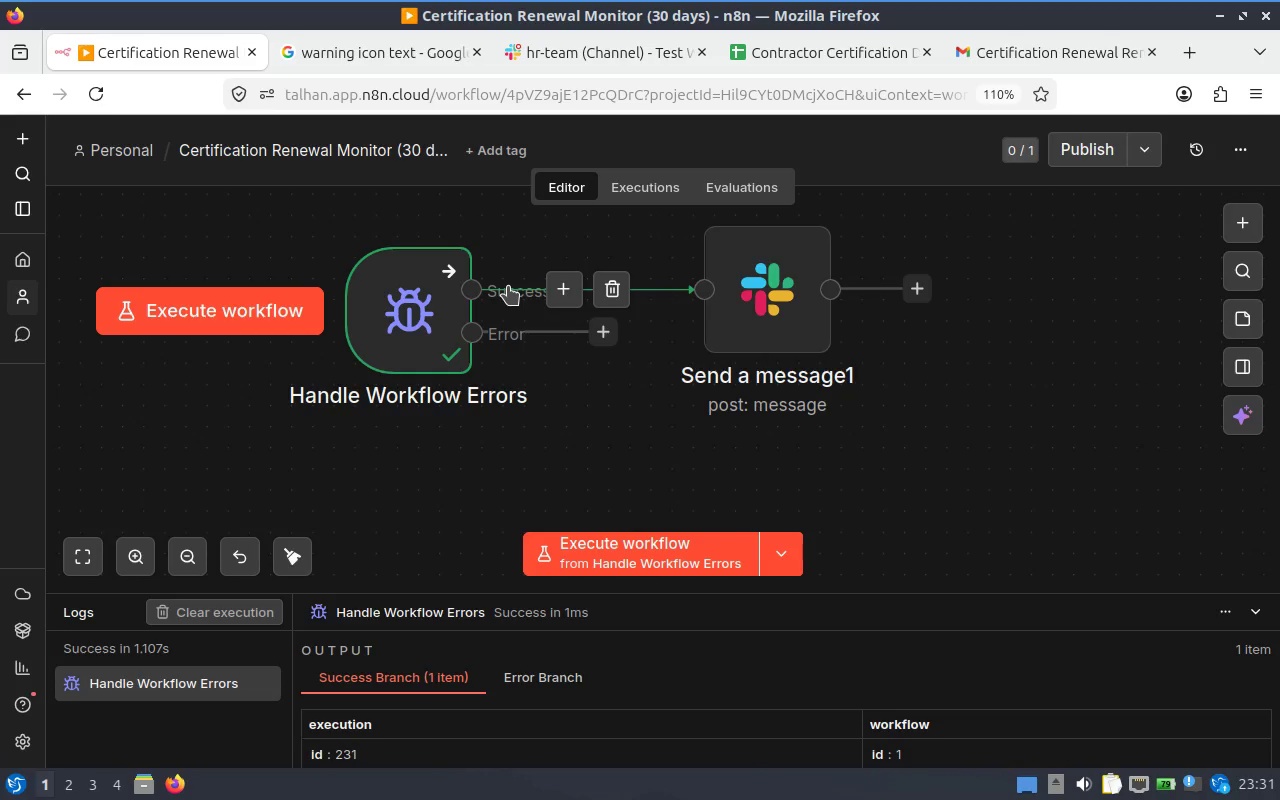 
right_click([508, 286])
 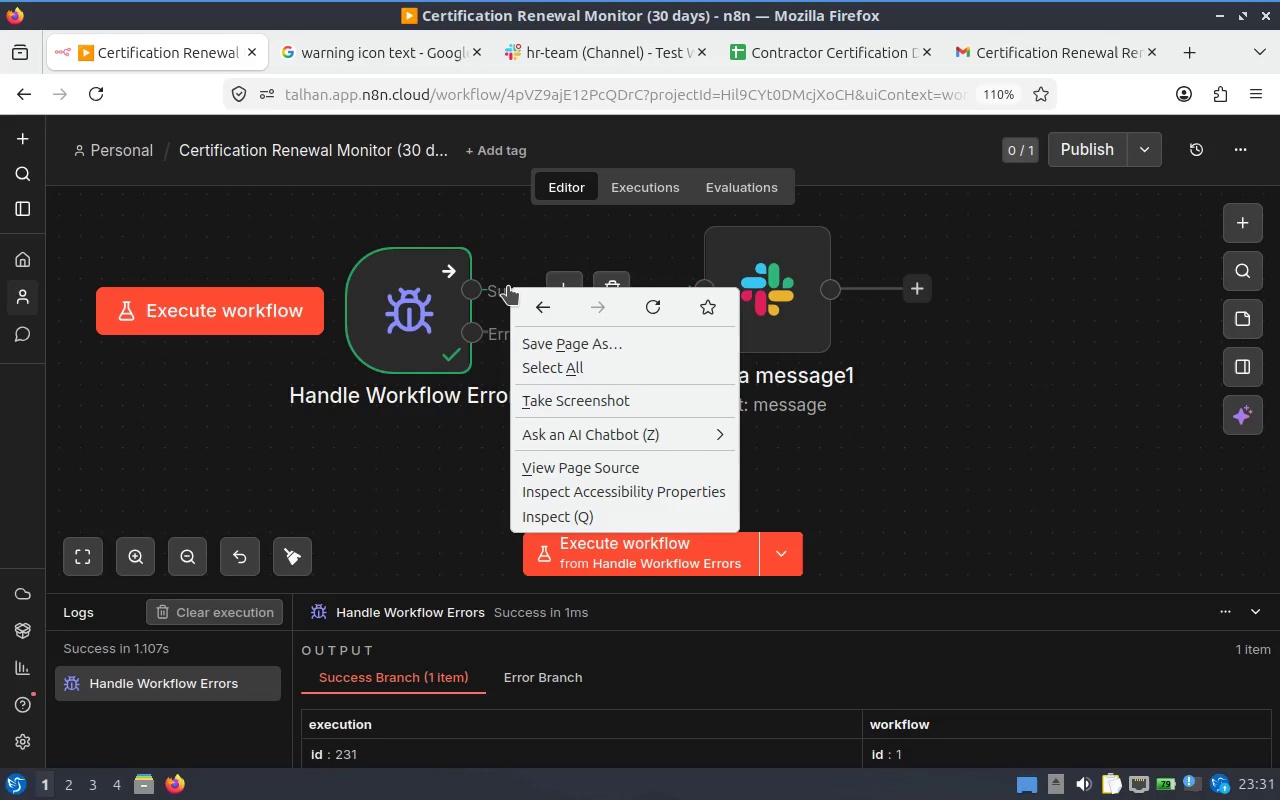 
left_click([508, 286])
 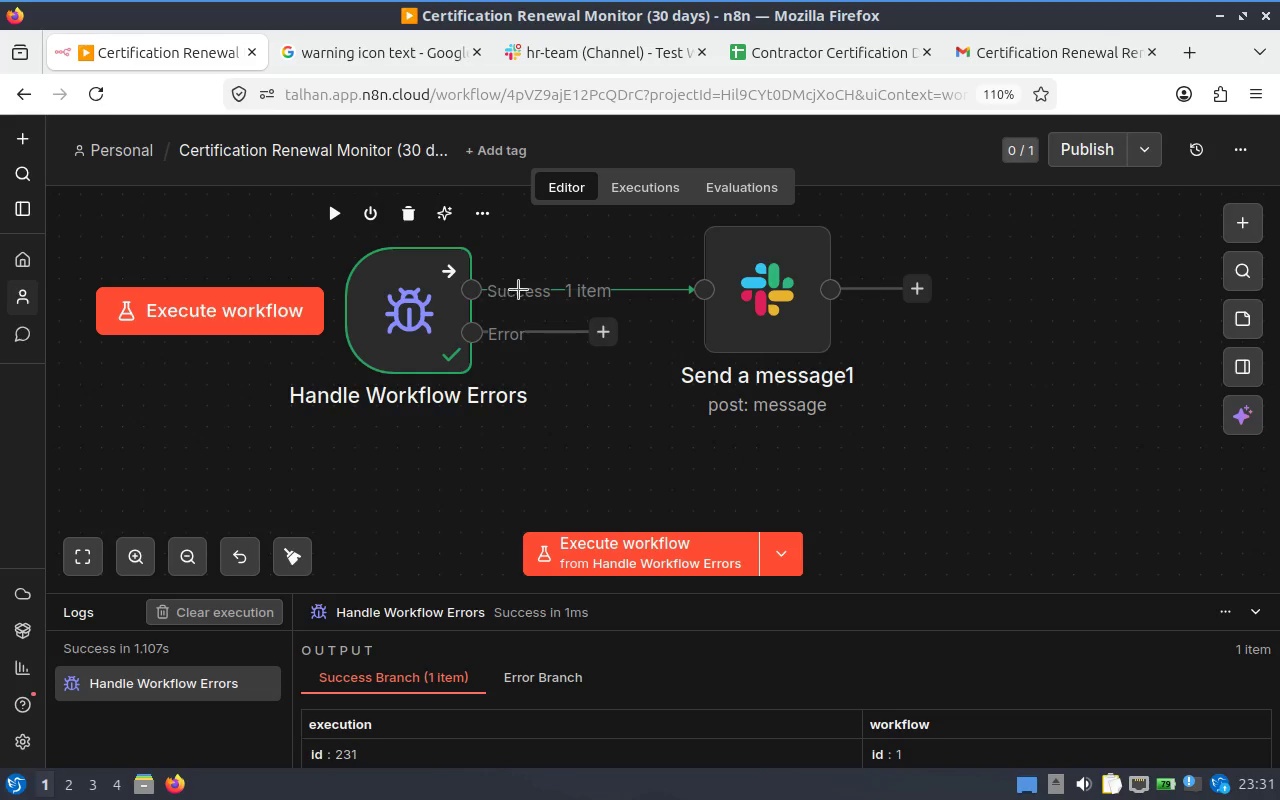 
left_click([519, 288])
 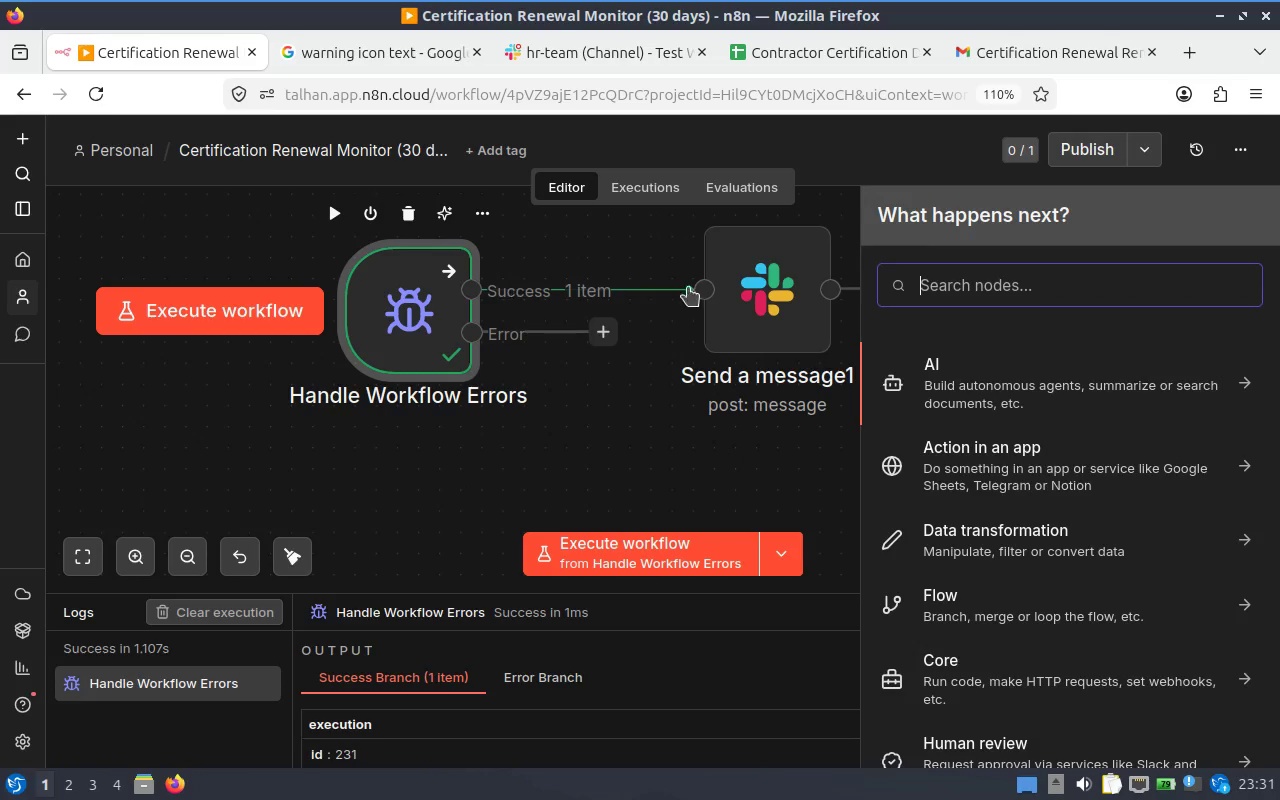 
left_click([746, 287])
 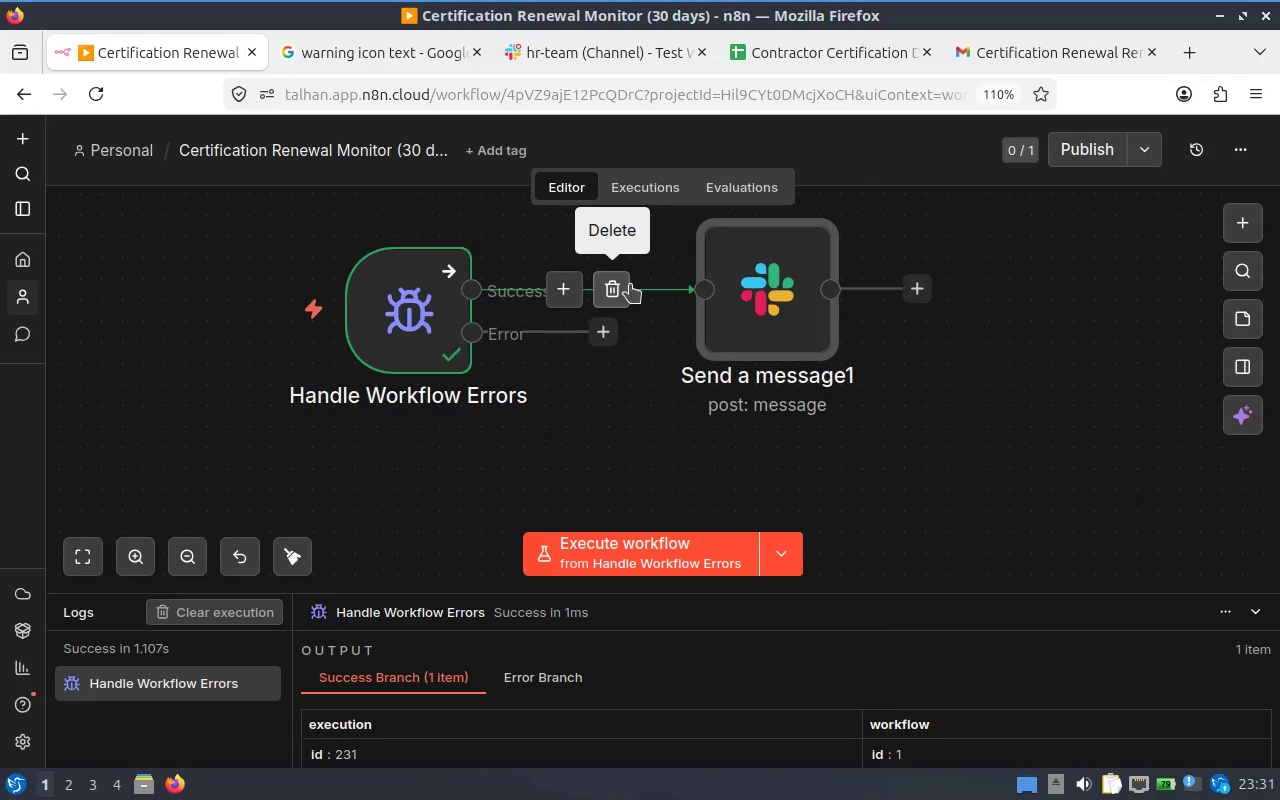 
left_click([630, 284])
 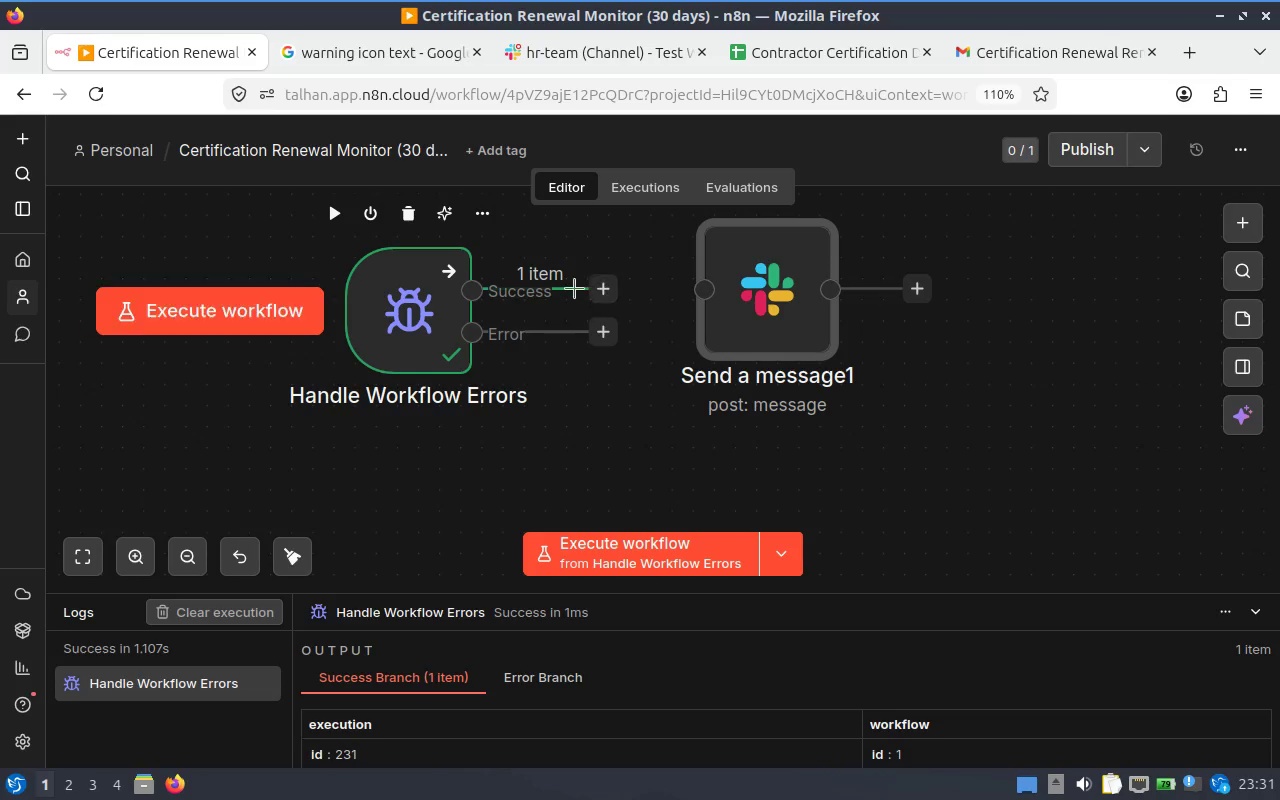 
left_click([536, 276])
 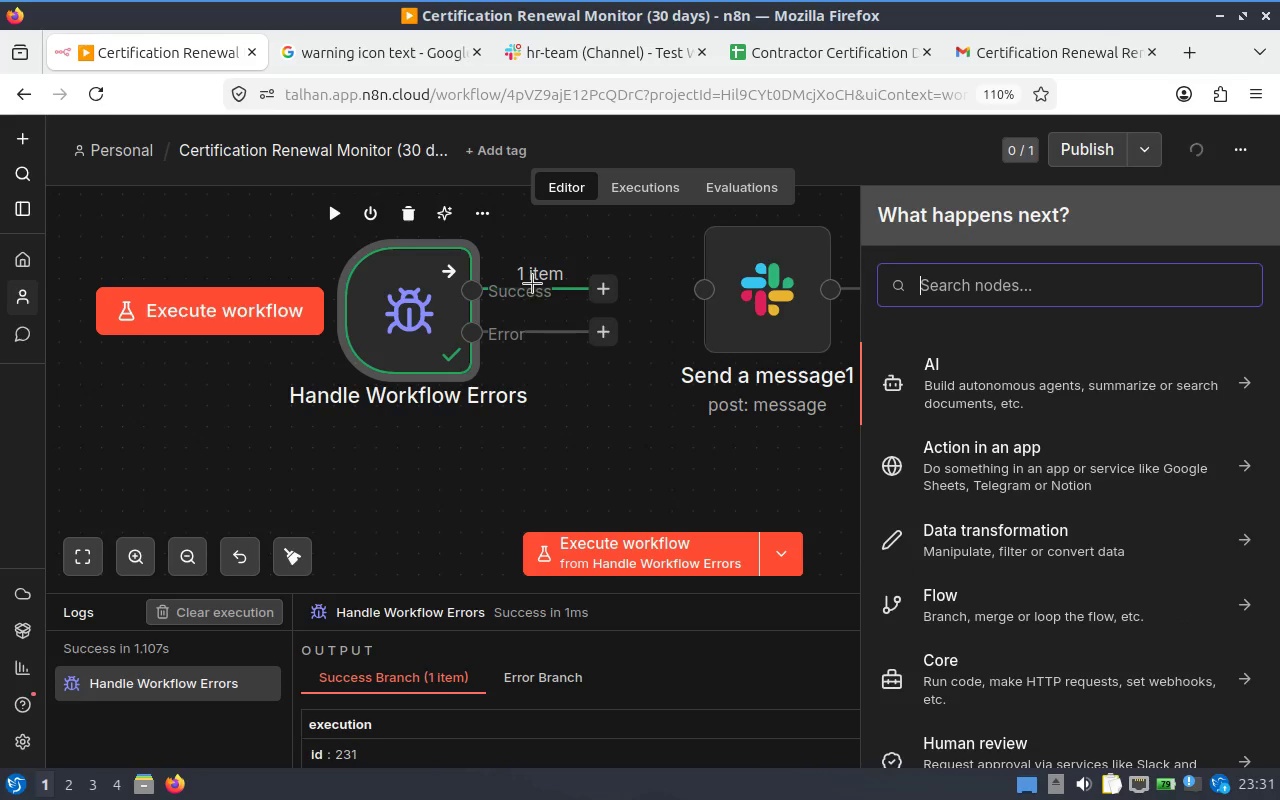 
left_click([517, 283])
 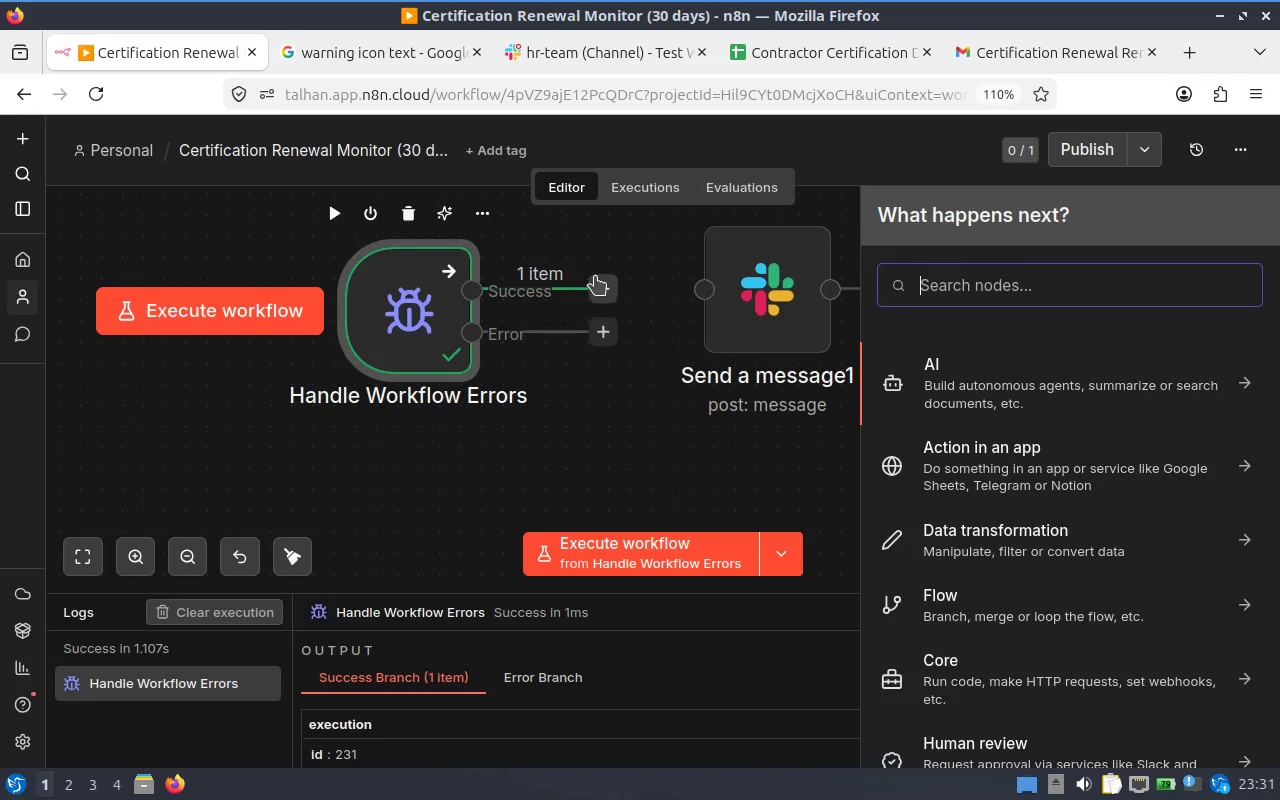 
left_click_drag(start_coordinate=[595, 276], to_coordinate=[720, 290])
 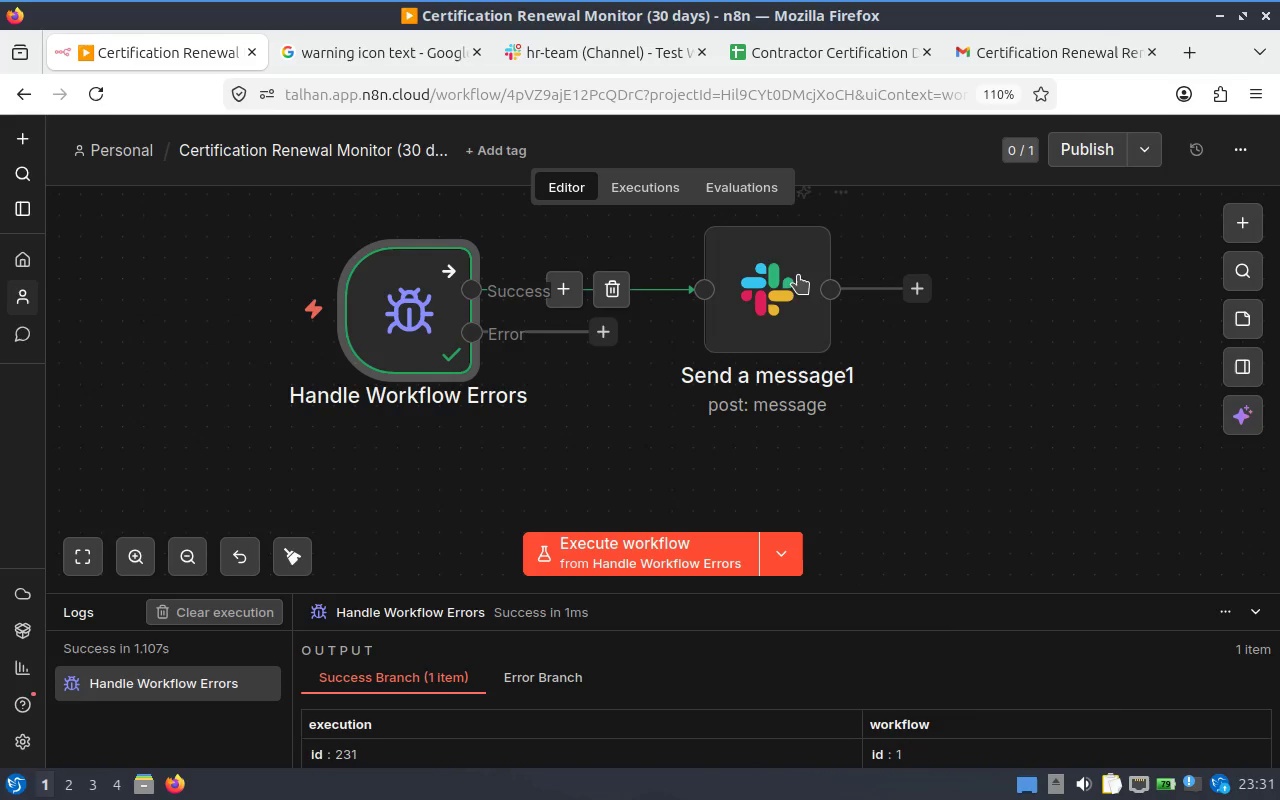 
left_click([777, 278])
 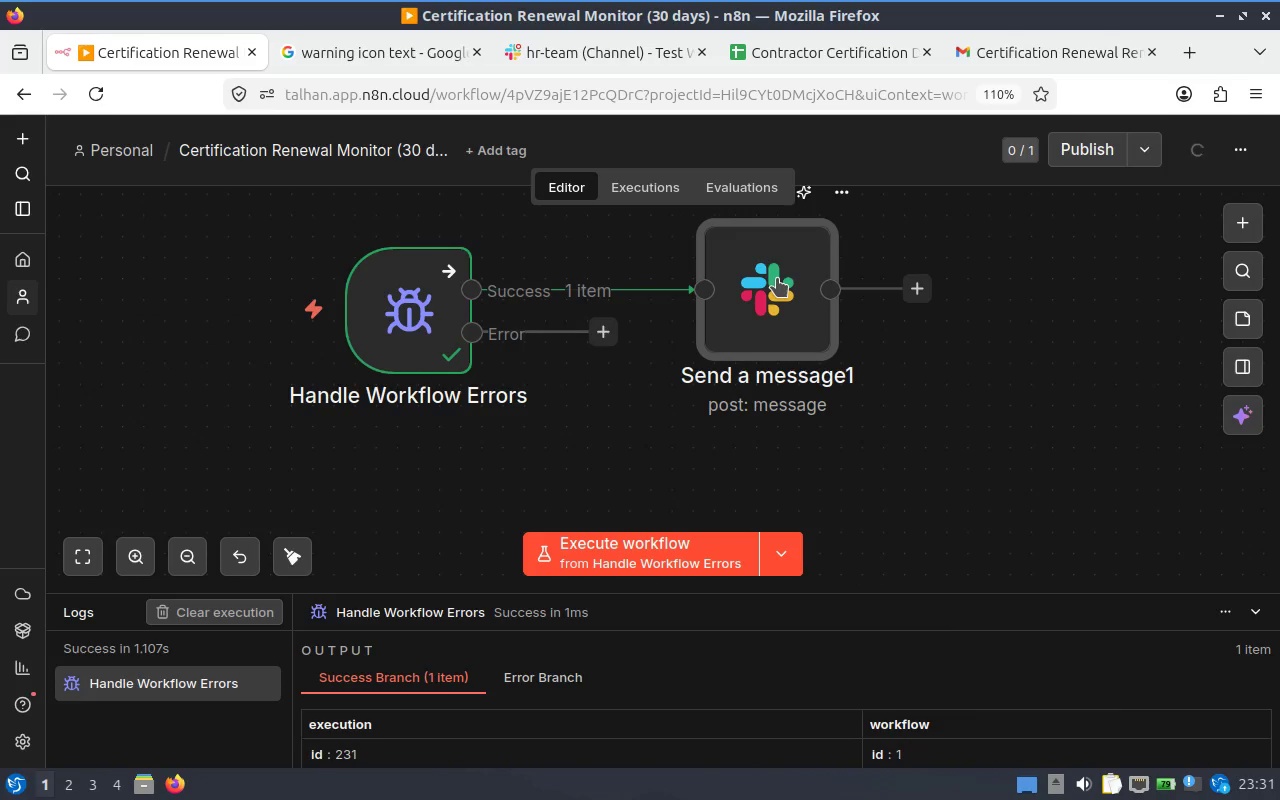 
right_click([777, 278])
 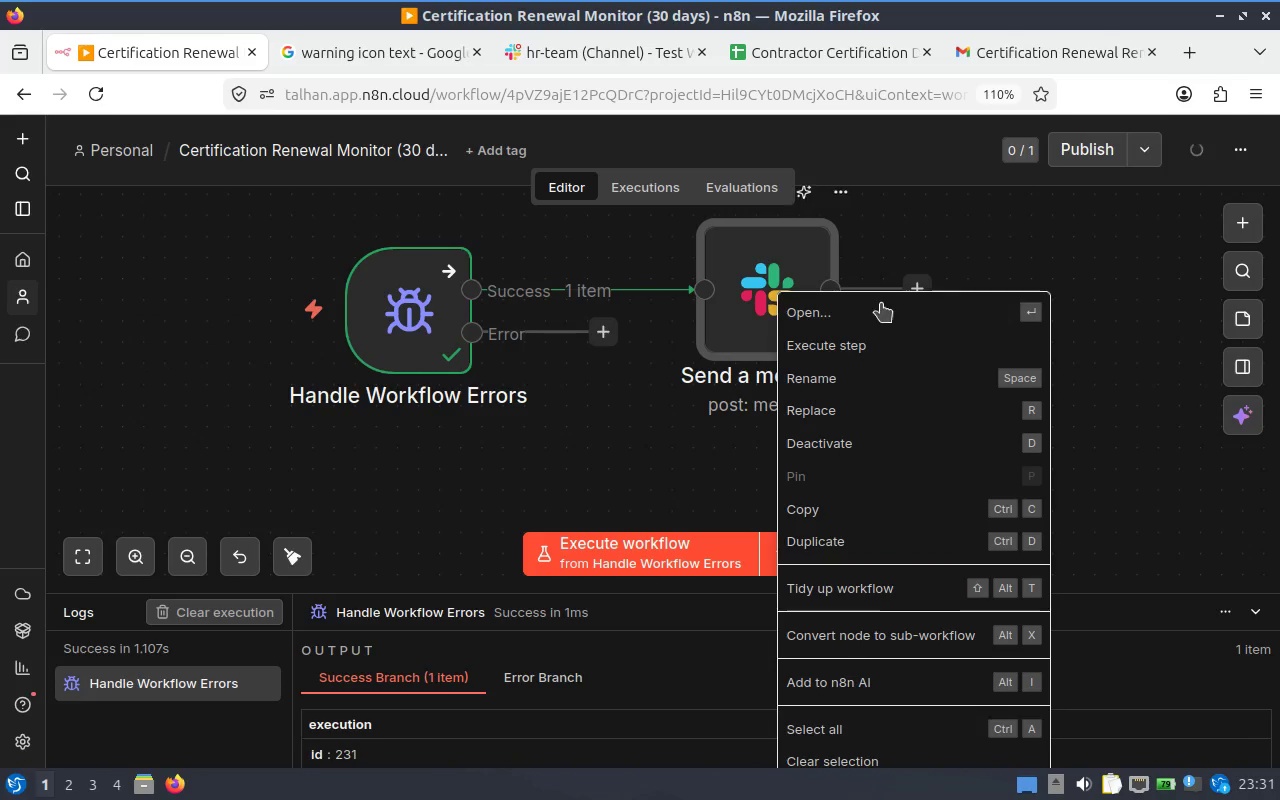 
left_click([876, 312])
 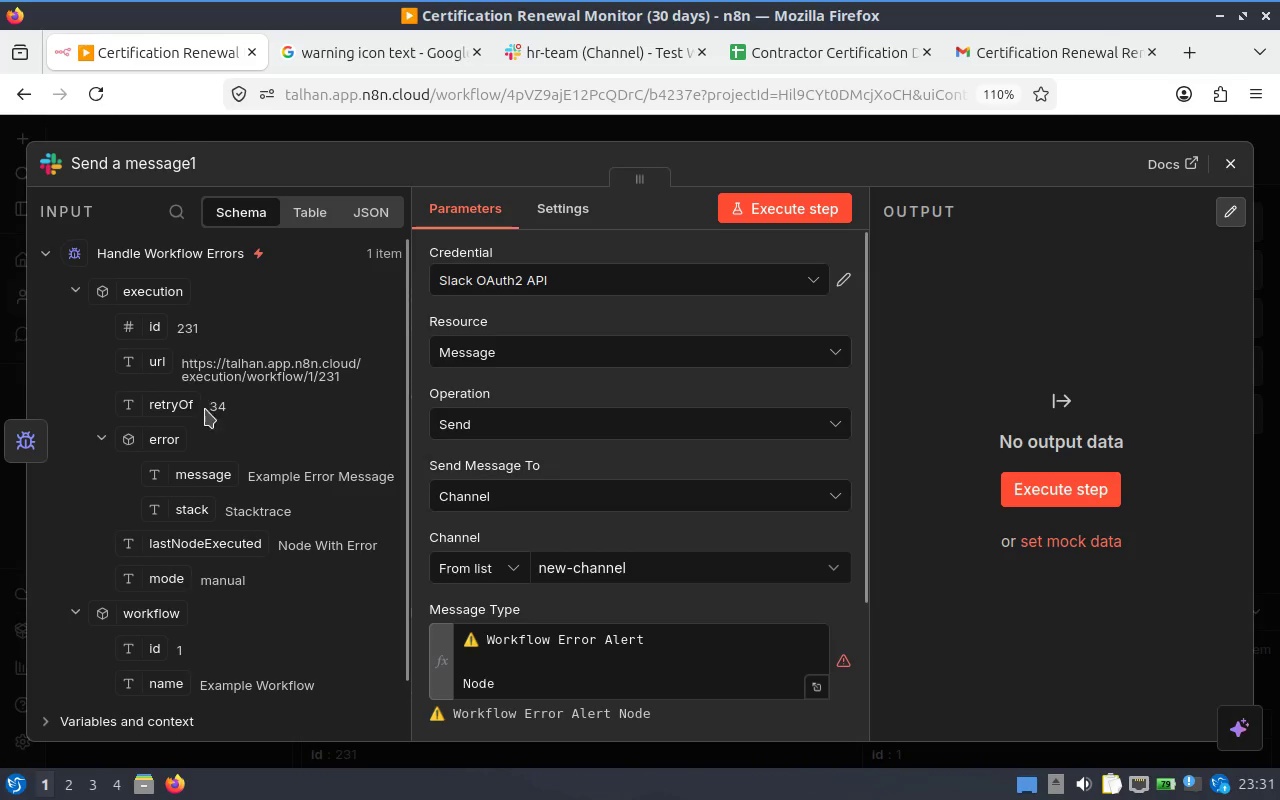 
scroll: coordinate [647, 523], scroll_direction: down, amount: 1.0
 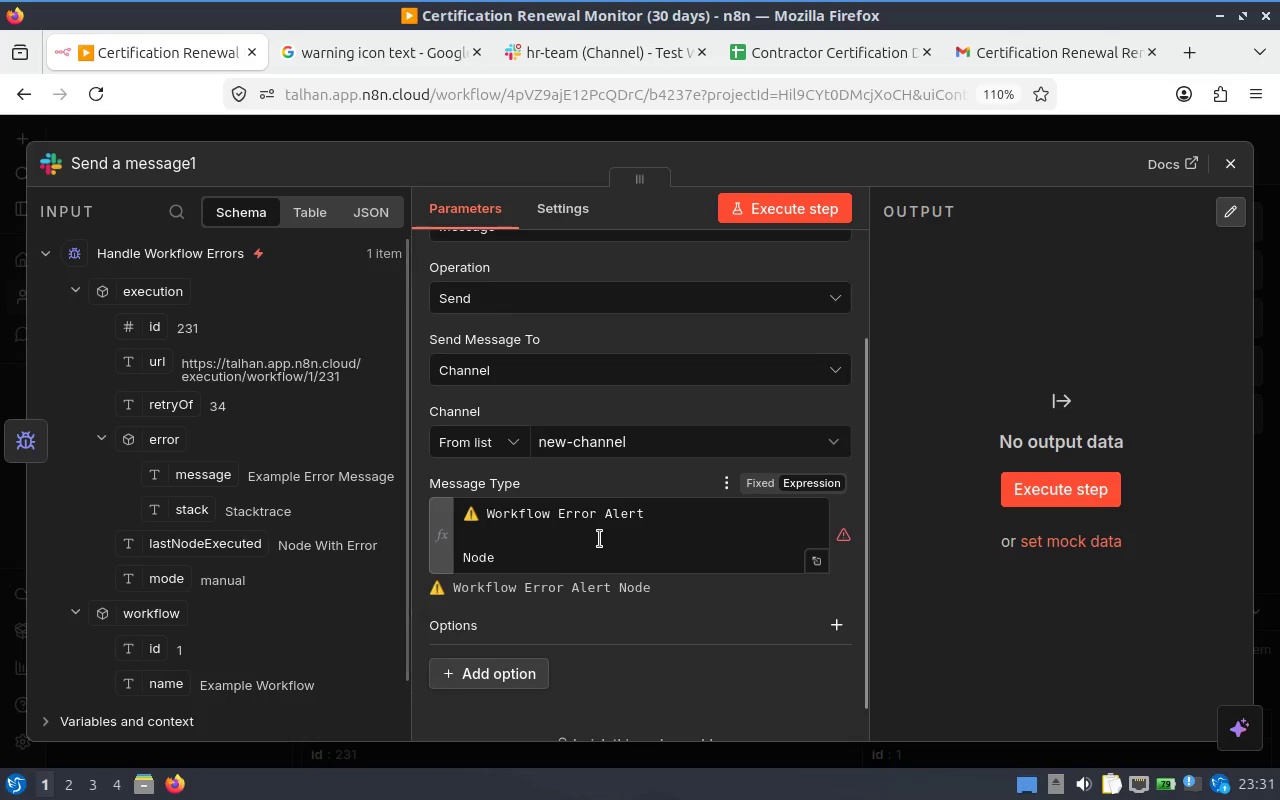 
left_click([599, 540])
 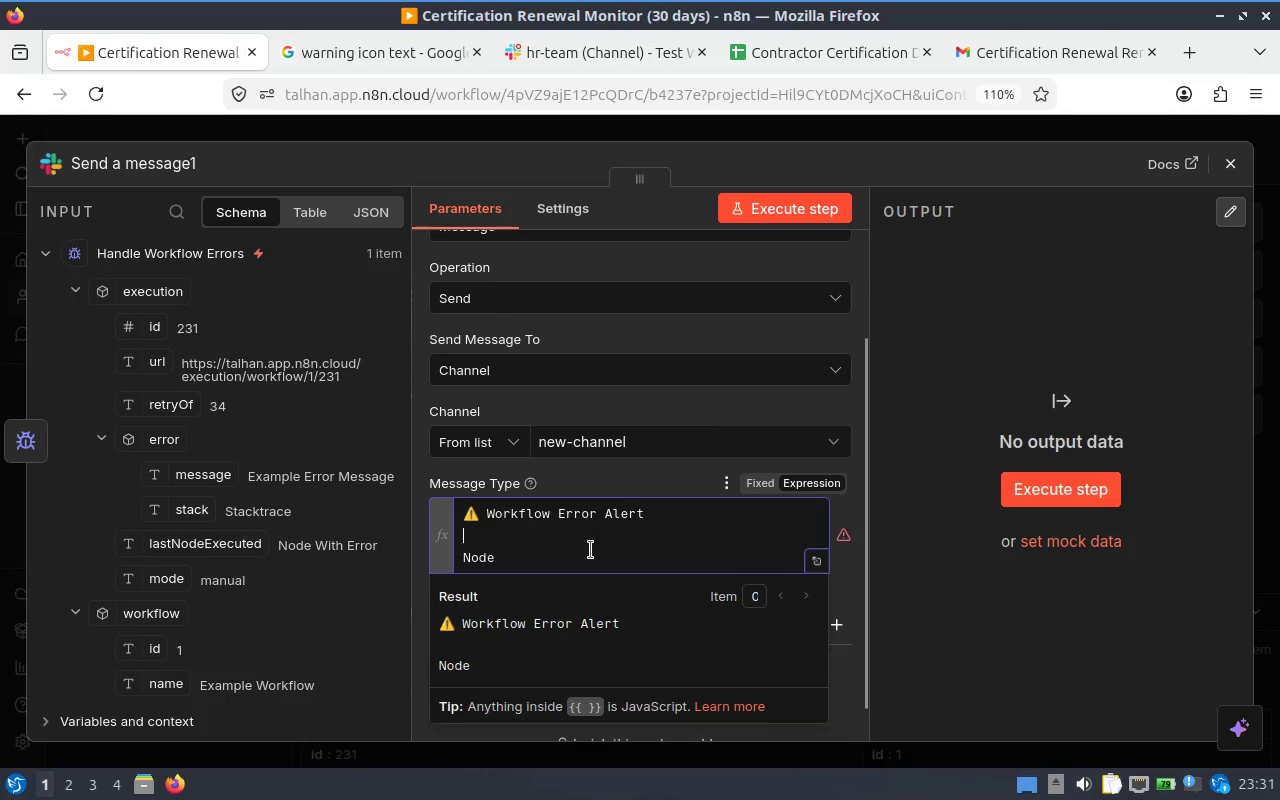 
left_click([590, 550])
 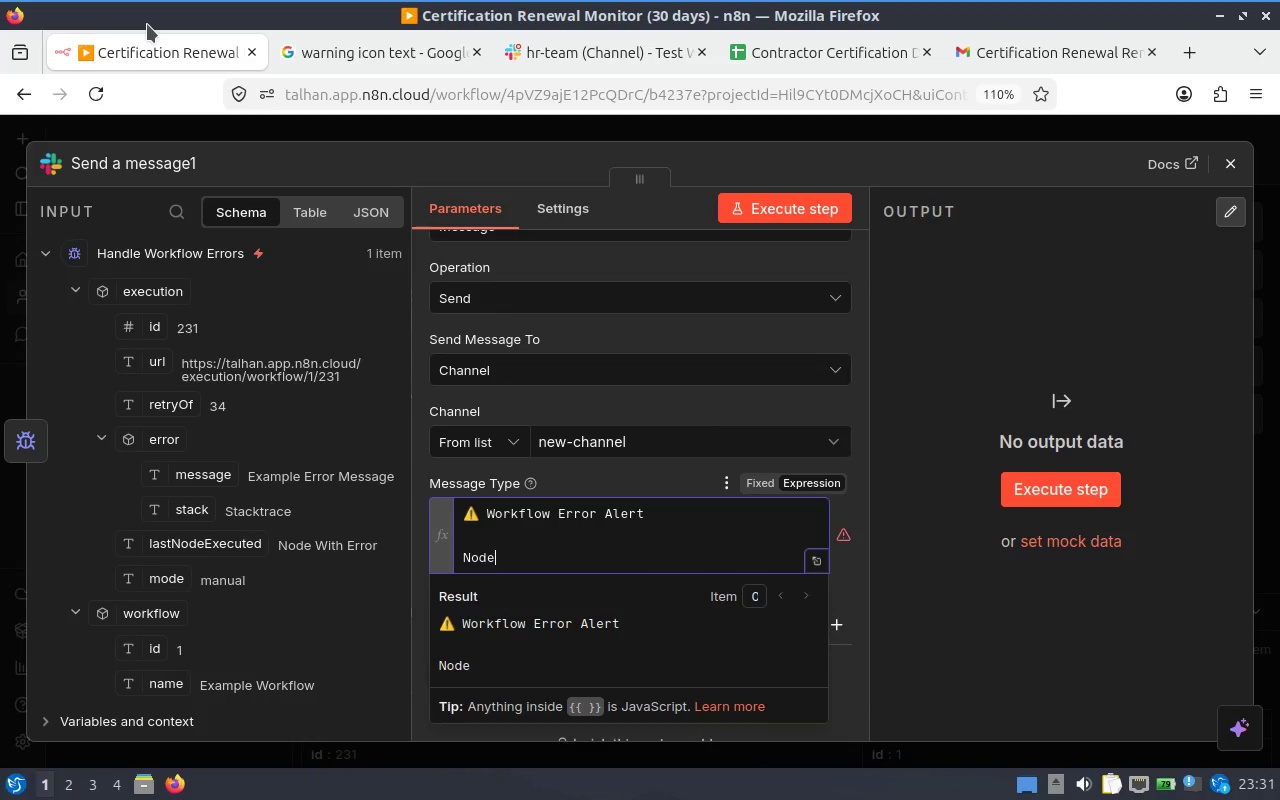 
key(Shift+Semicolon)
 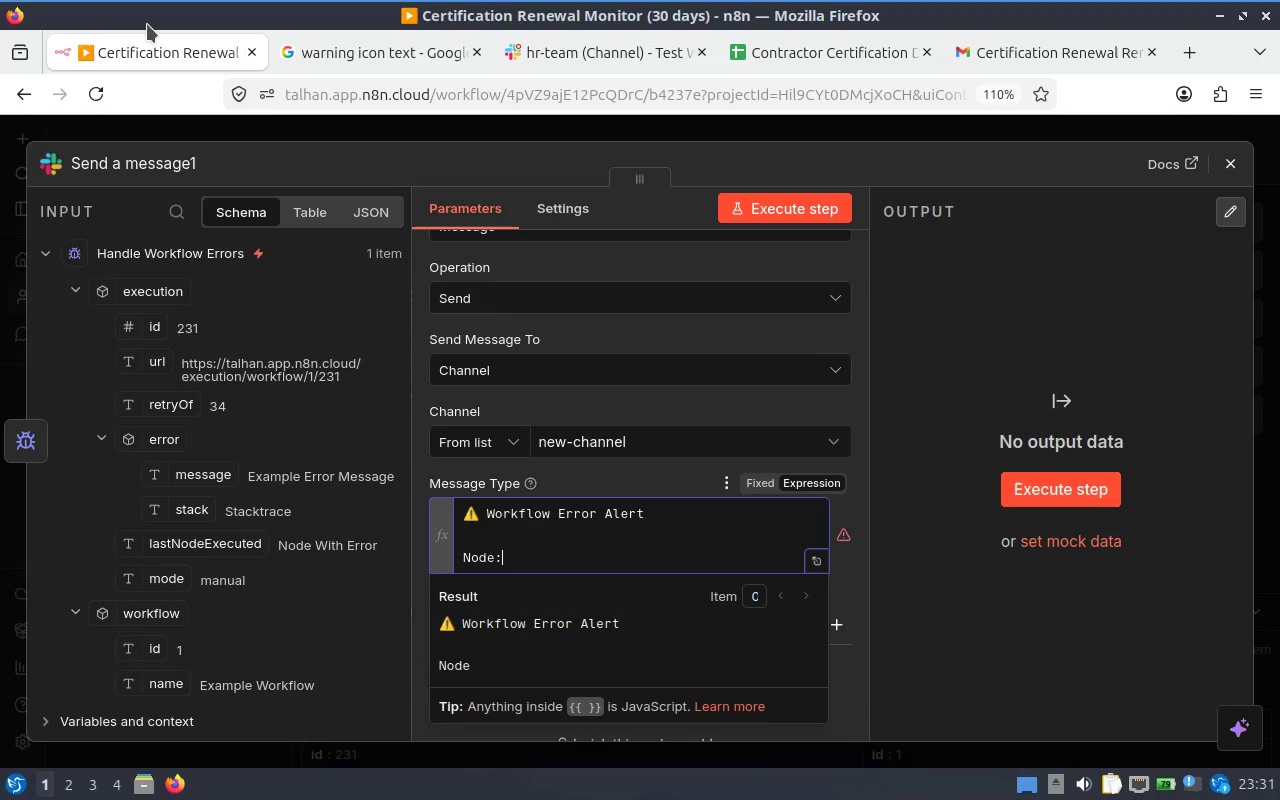 
key(Space)
 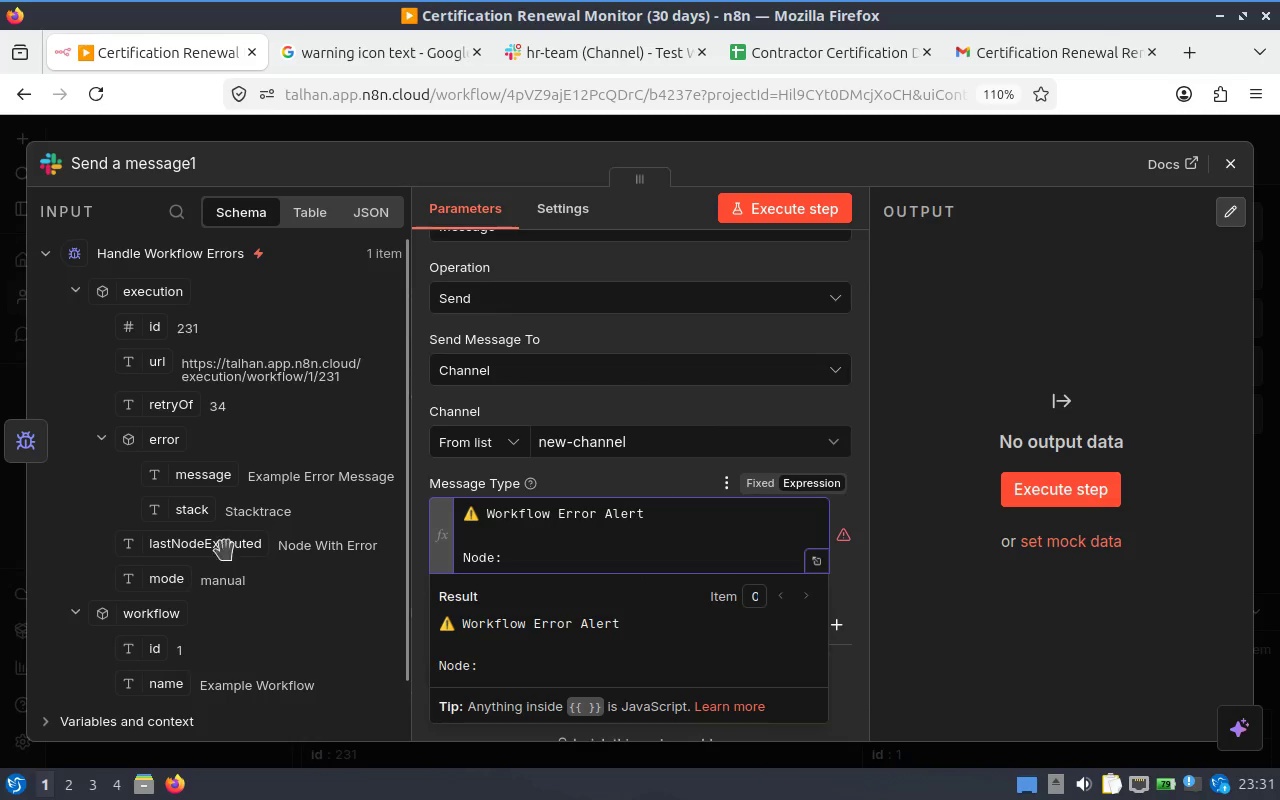 
left_click_drag(start_coordinate=[191, 550], to_coordinate=[586, 552])
 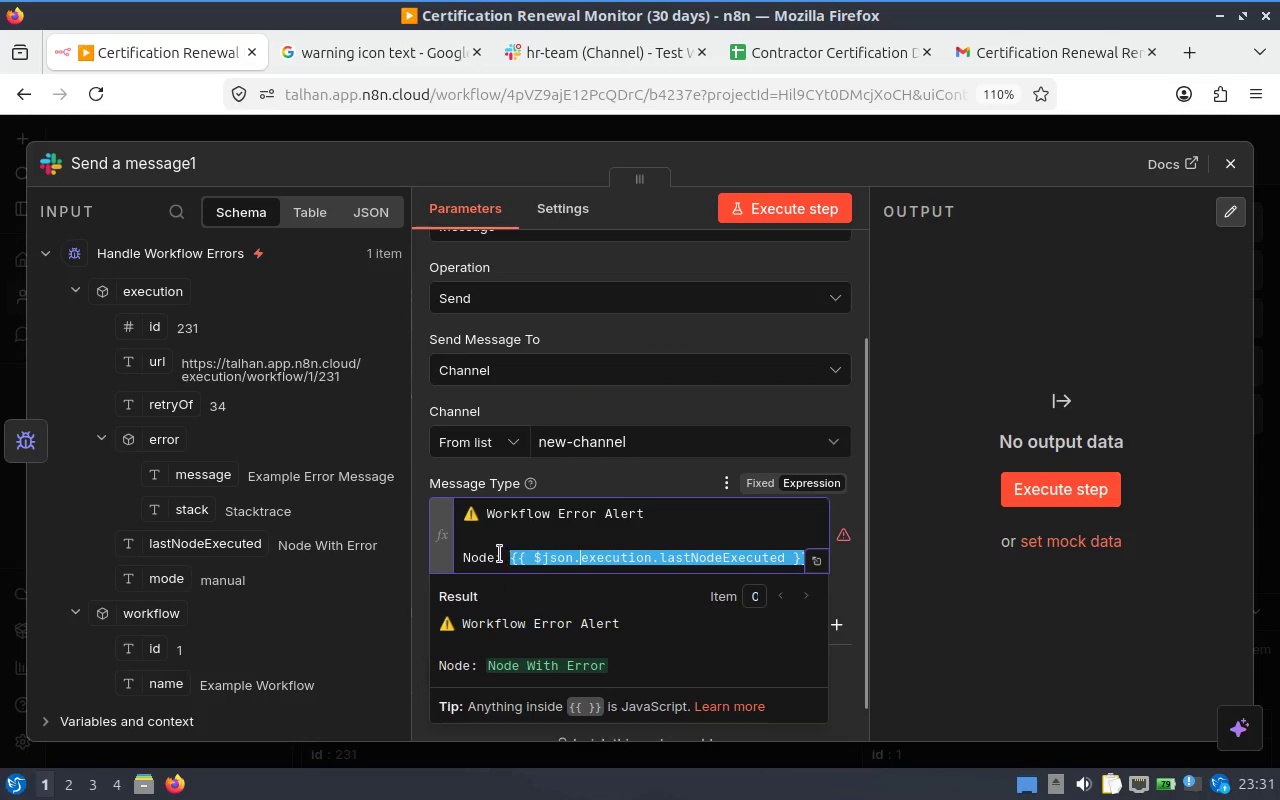 
left_click([498, 553])
 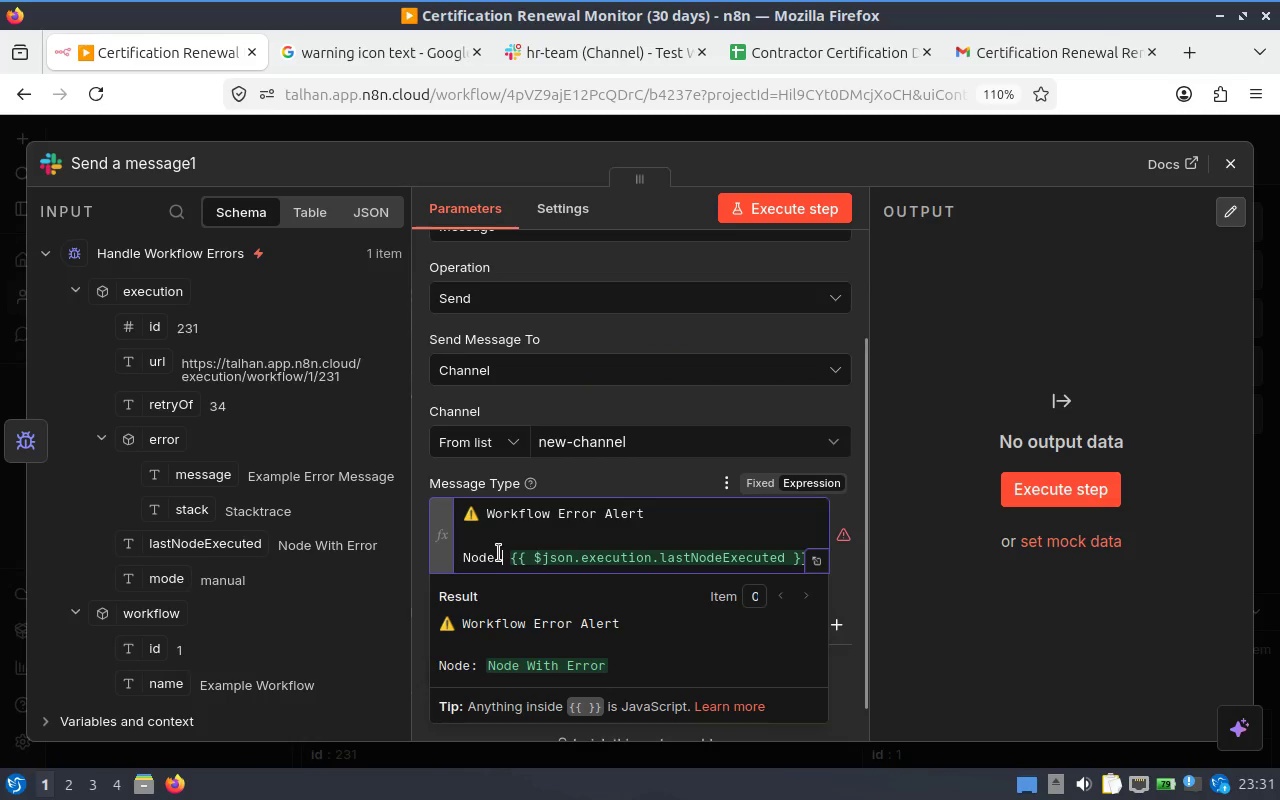 
key(ArrowRight)
 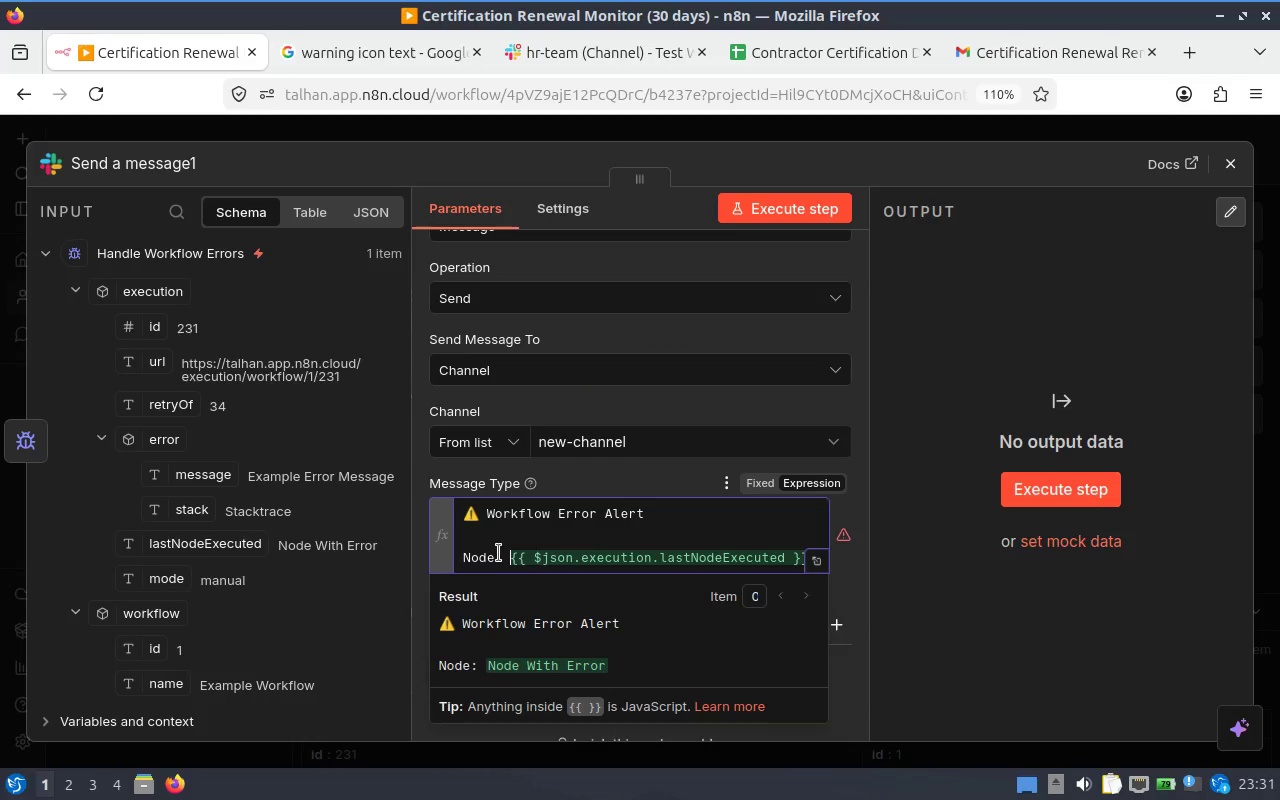 
key(Backspace)
 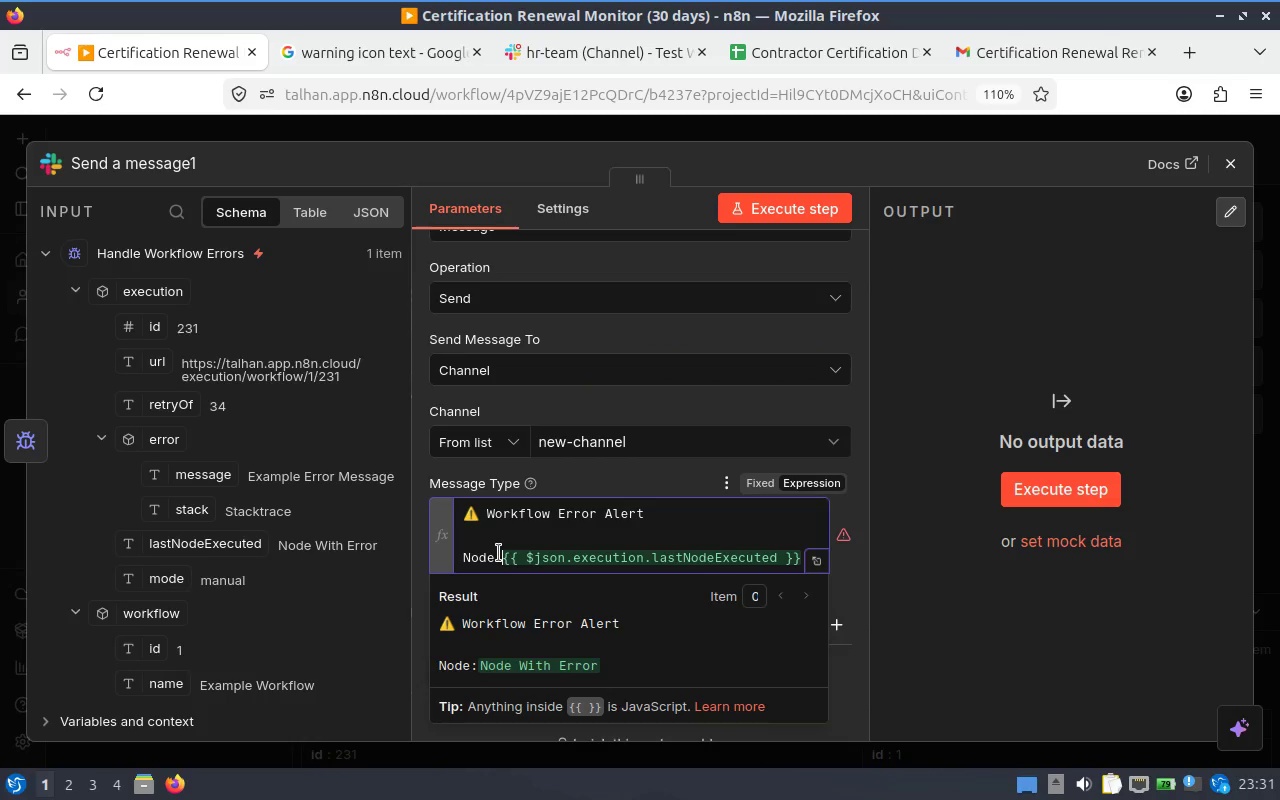 
key(Space)
 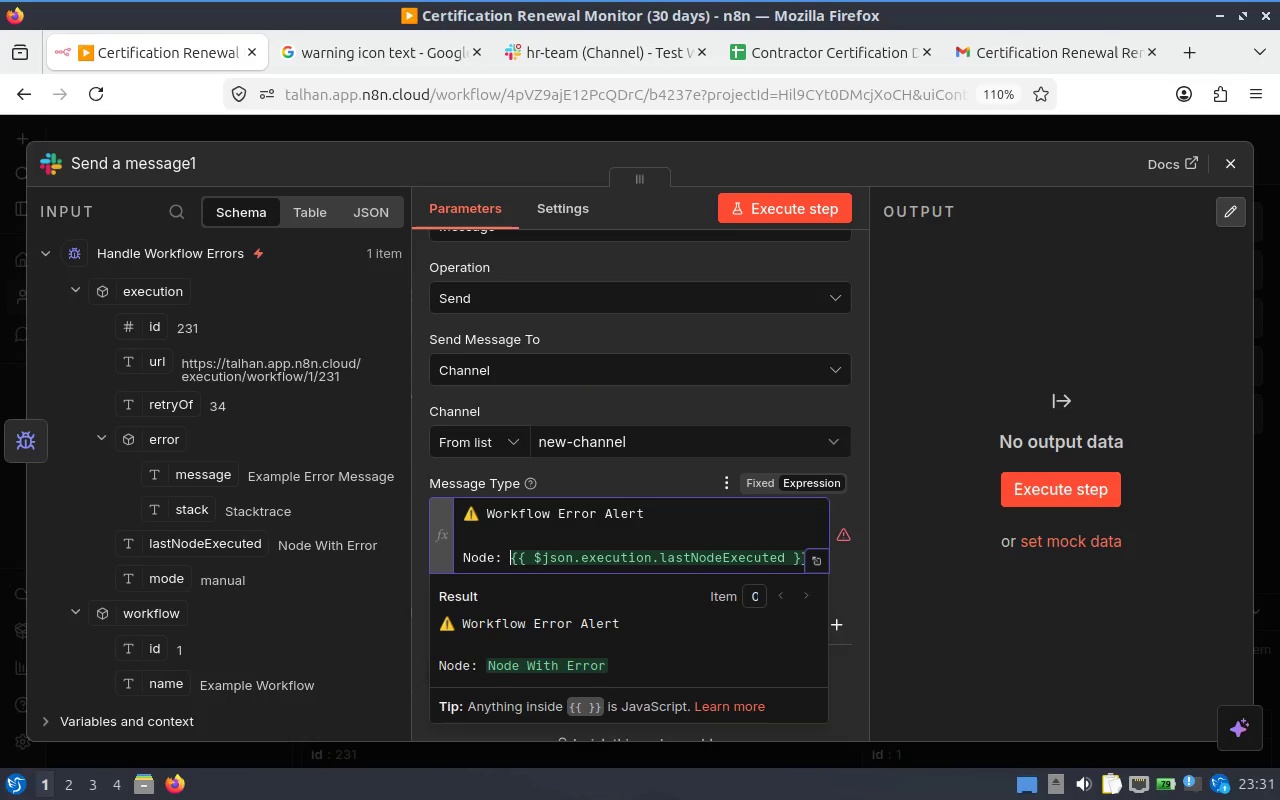 
key(End)
 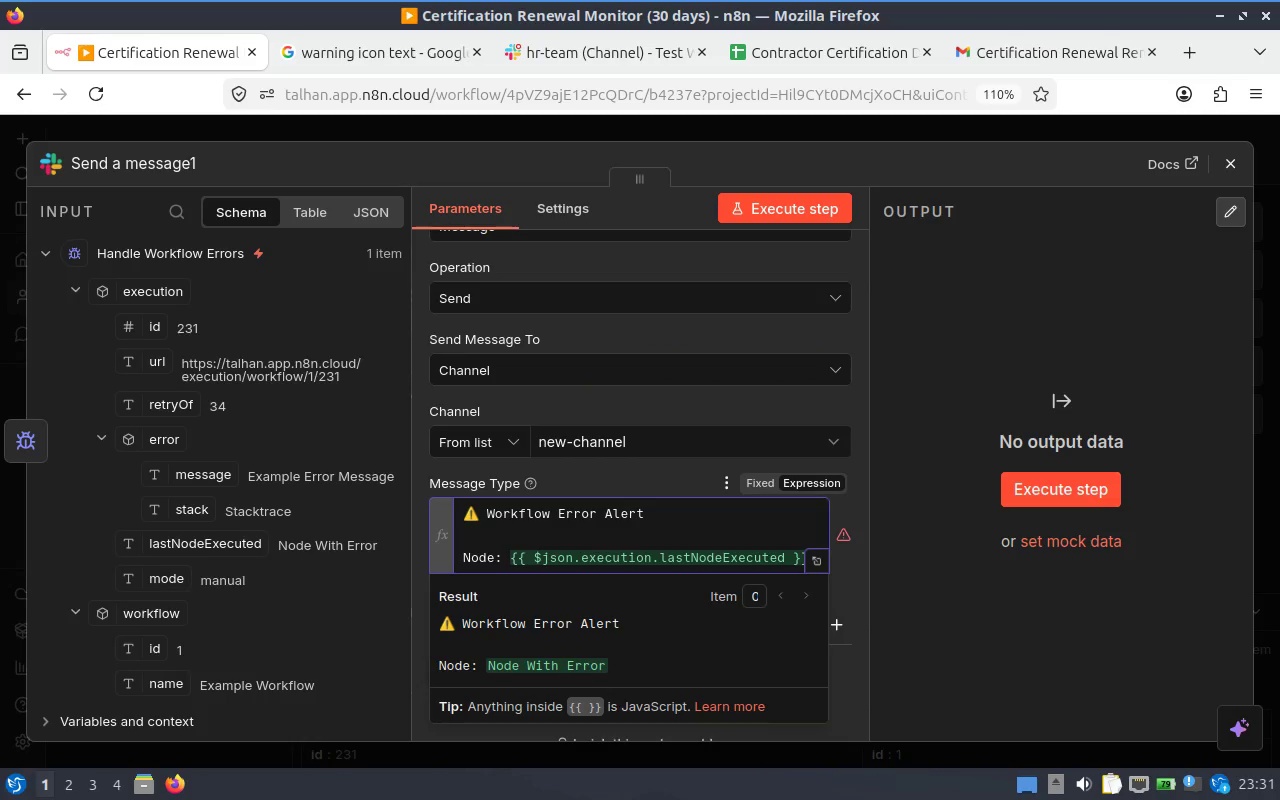 
key(Enter)
 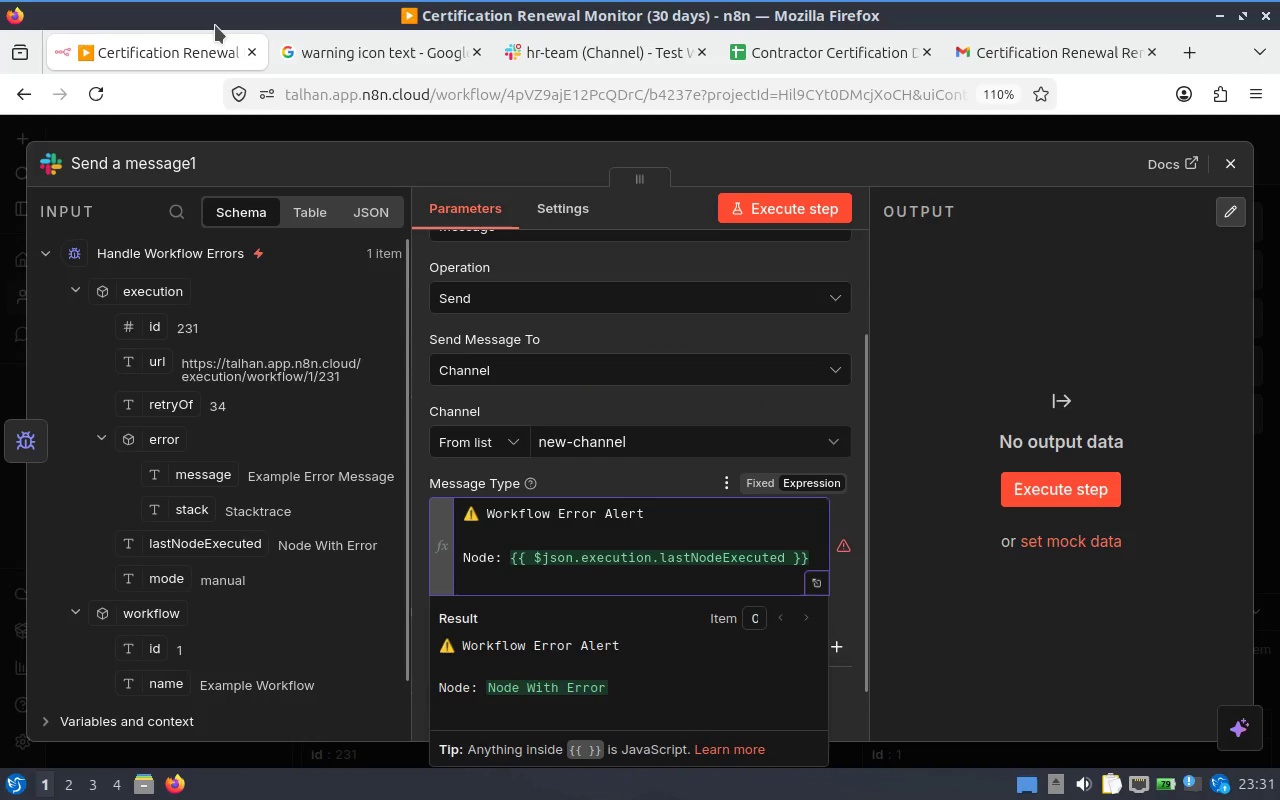 
type(Error: )
 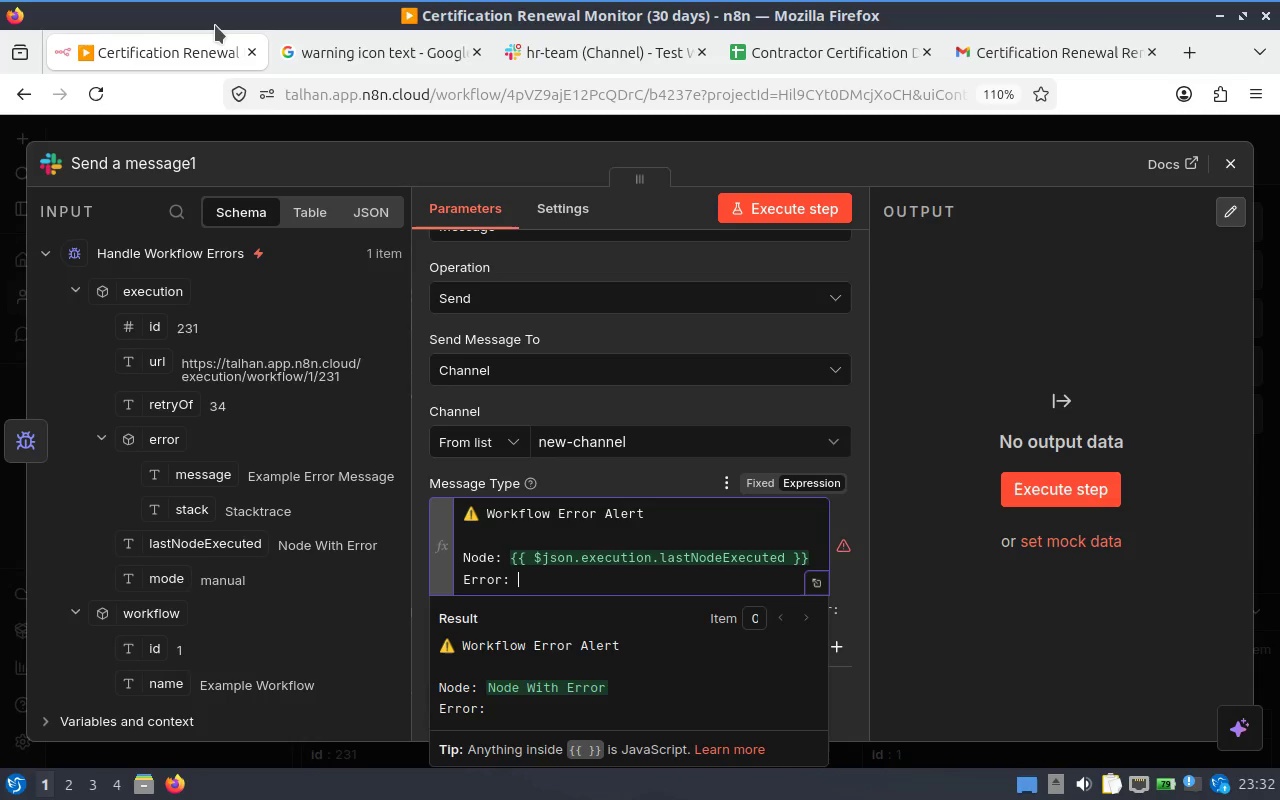 
left_click_drag(start_coordinate=[205, 464], to_coordinate=[570, 578])
 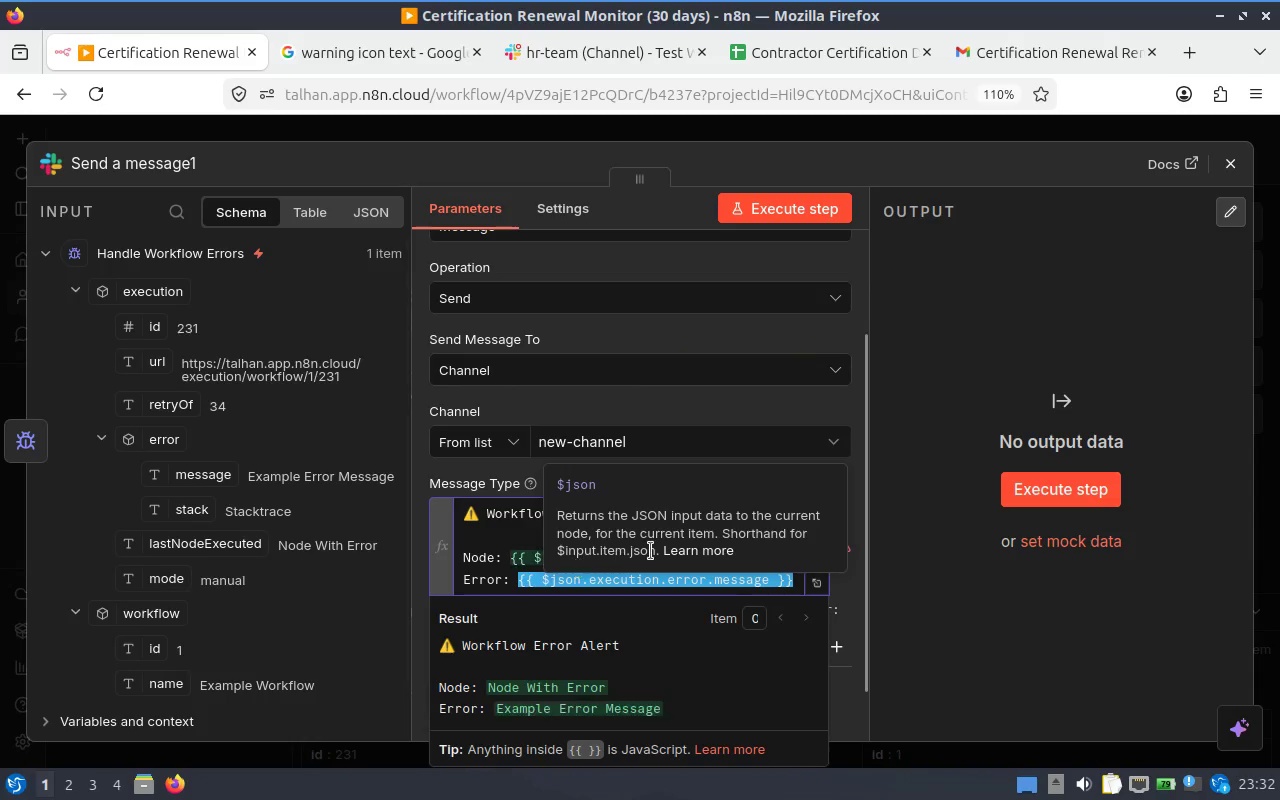 
scroll: coordinate [650, 551], scroll_direction: down, amount: 2.0
 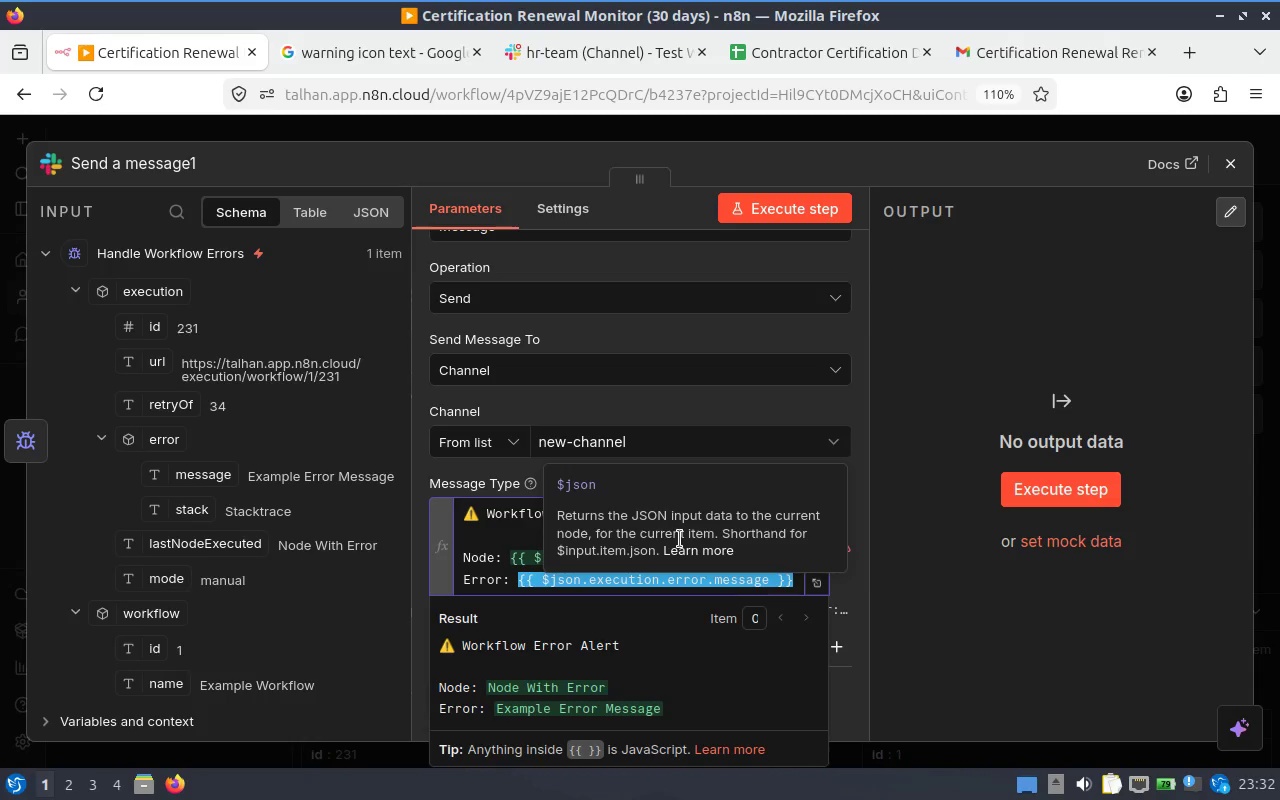 
key(End)
 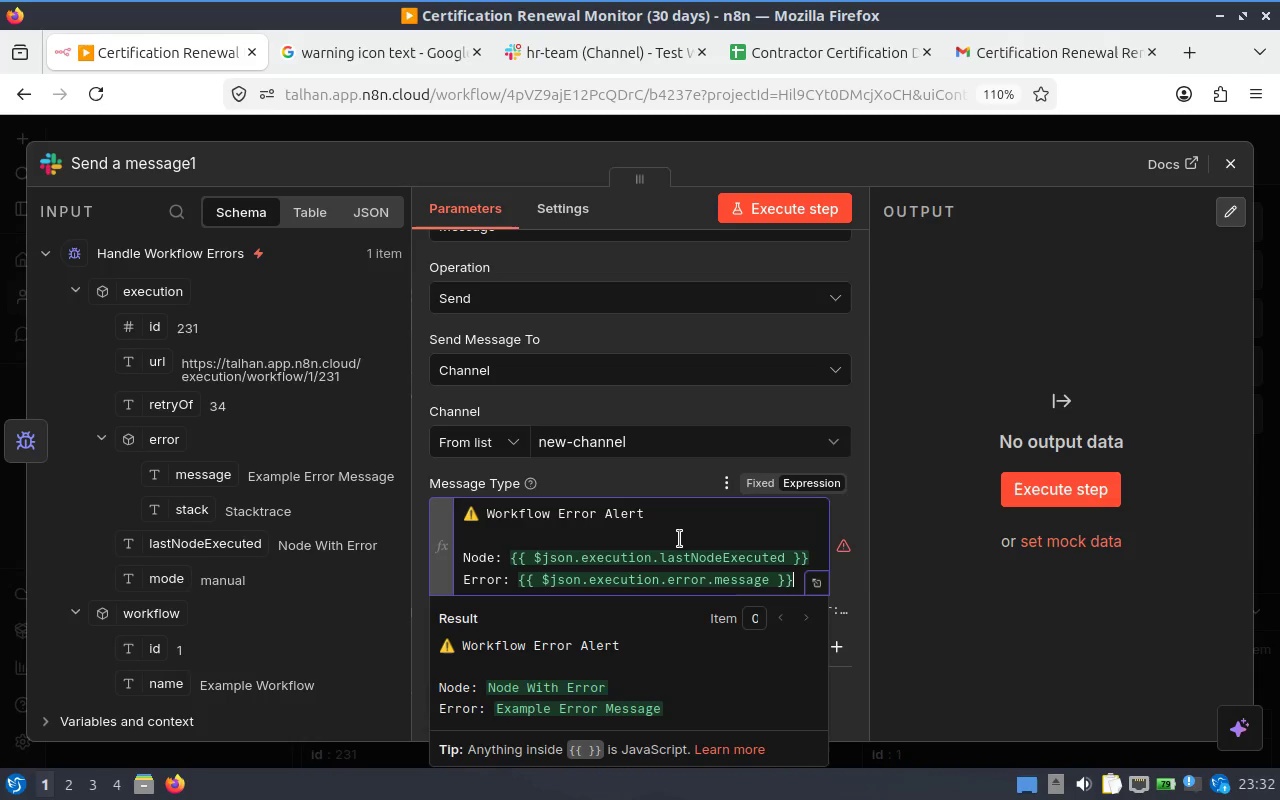 
key(End)
 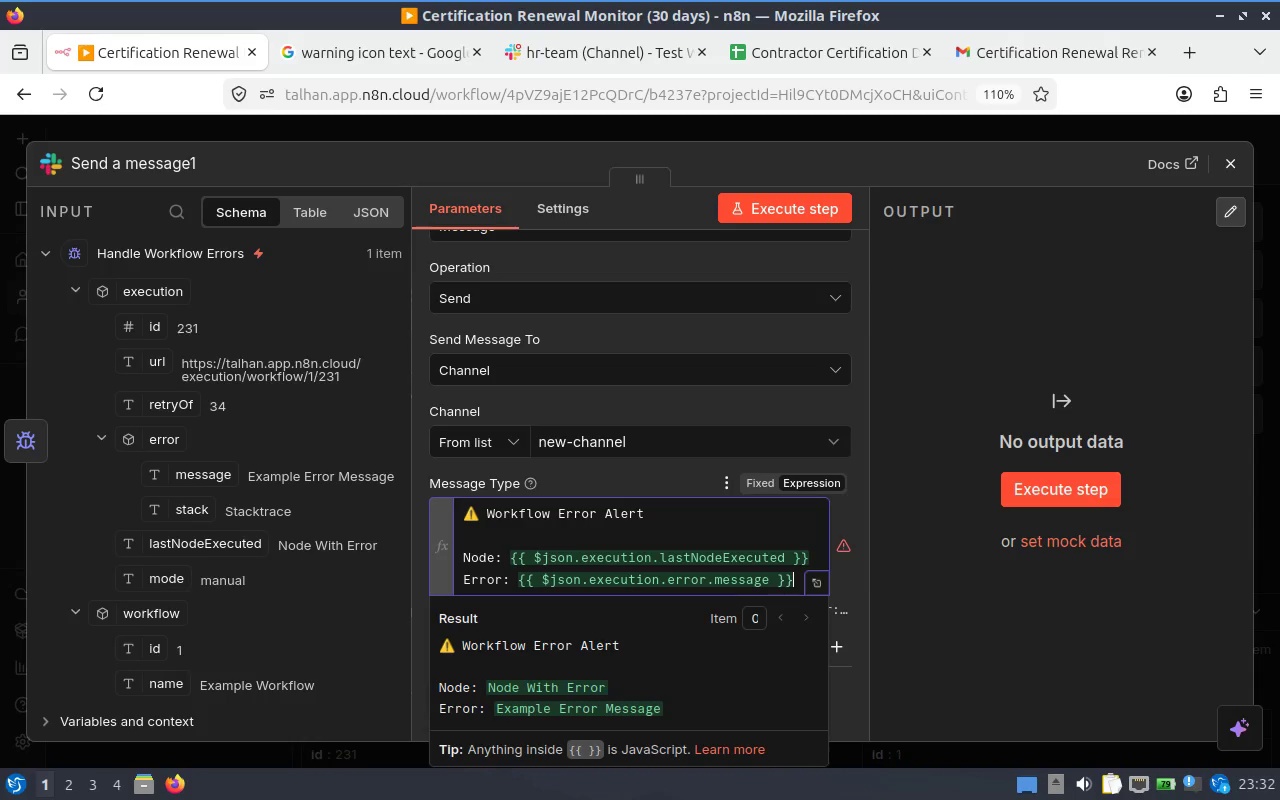 
key(Enter)
 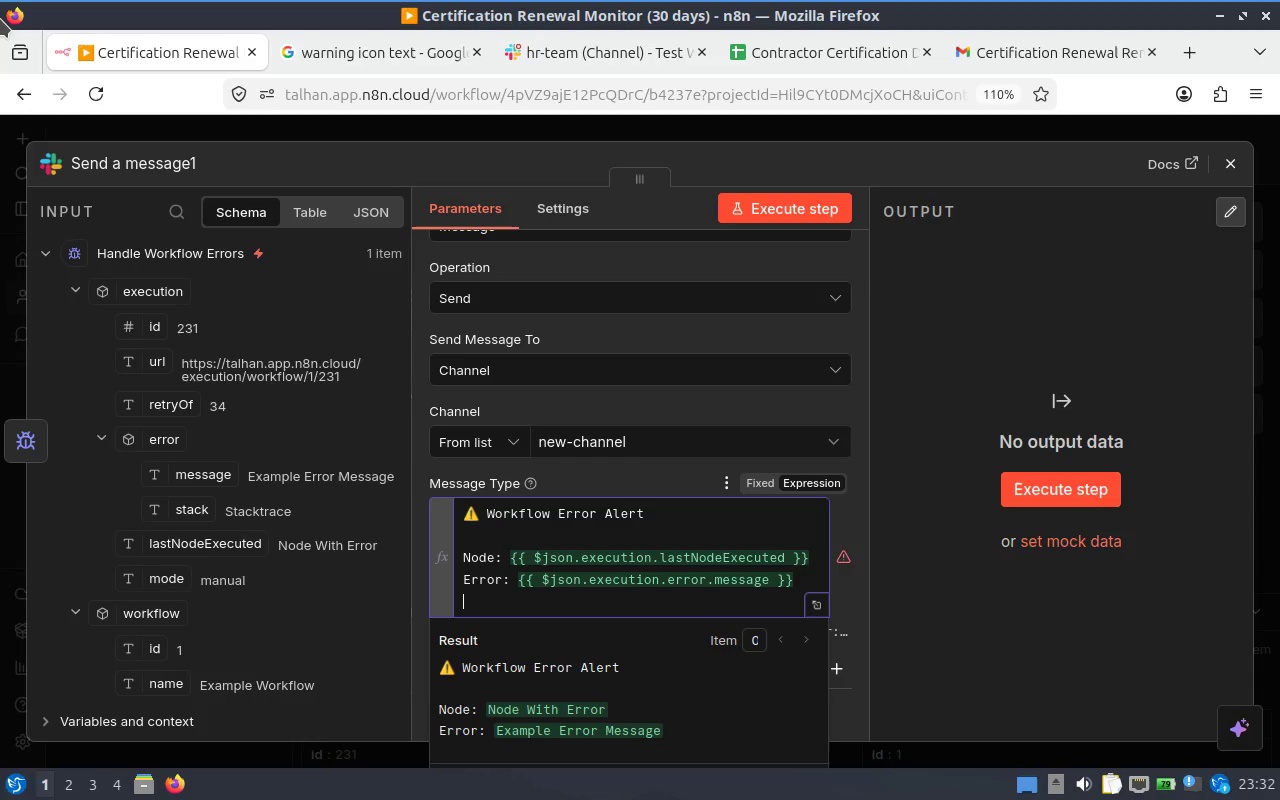 
type(Time )
 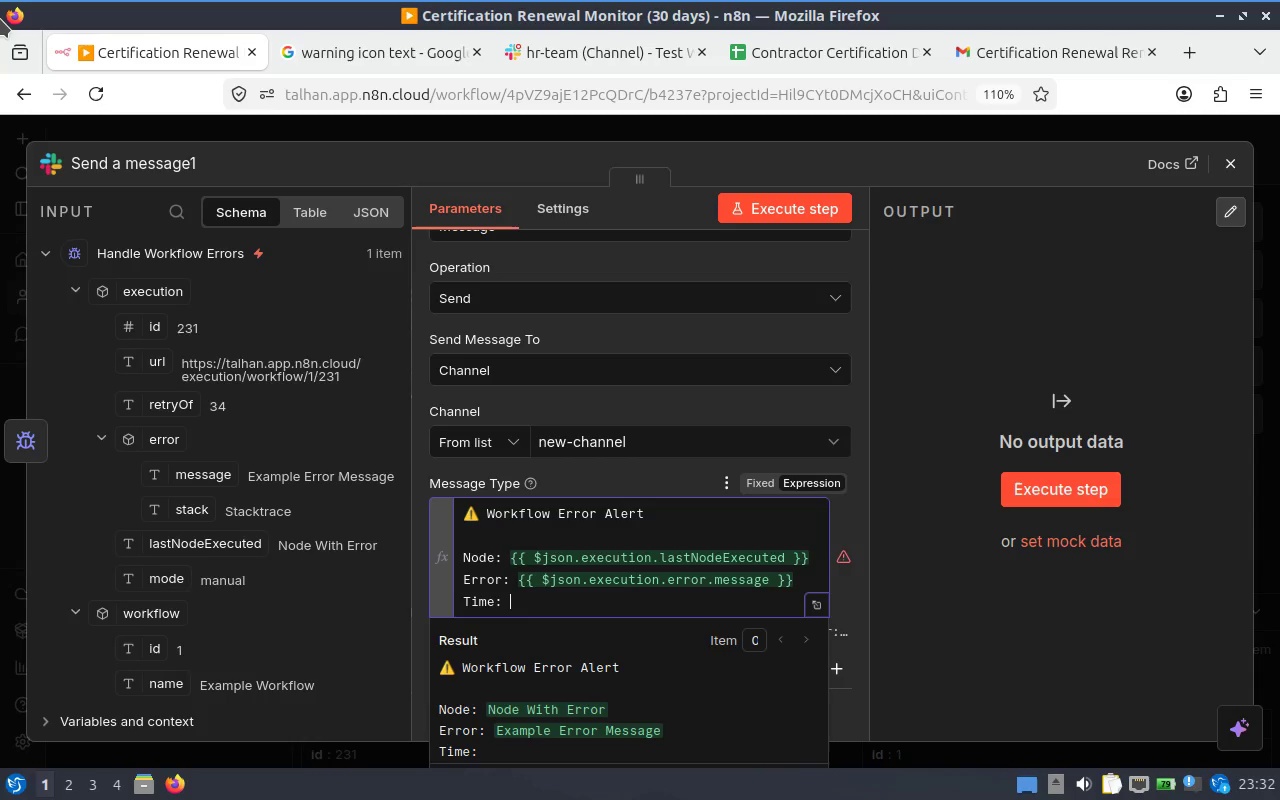 
hold_key(key=Semicolon, duration=0.31)
 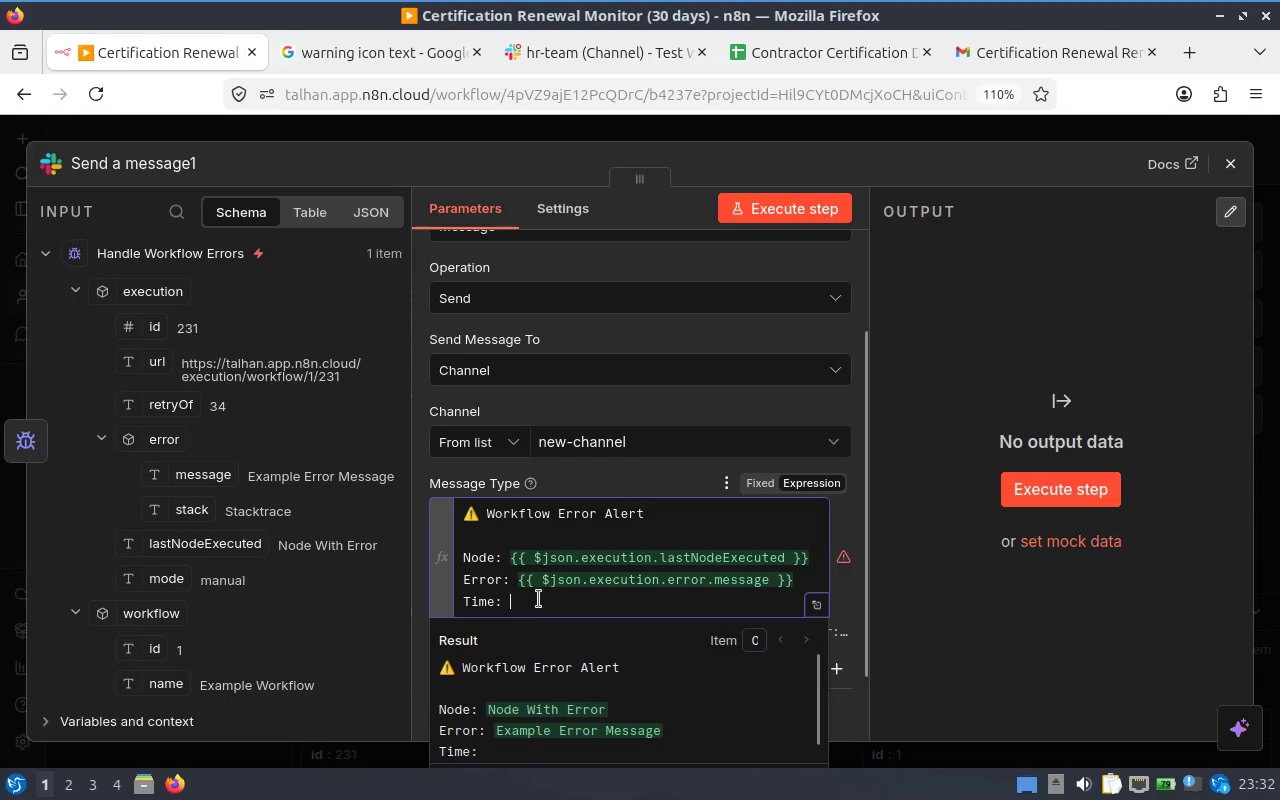 
left_click([549, 598])
 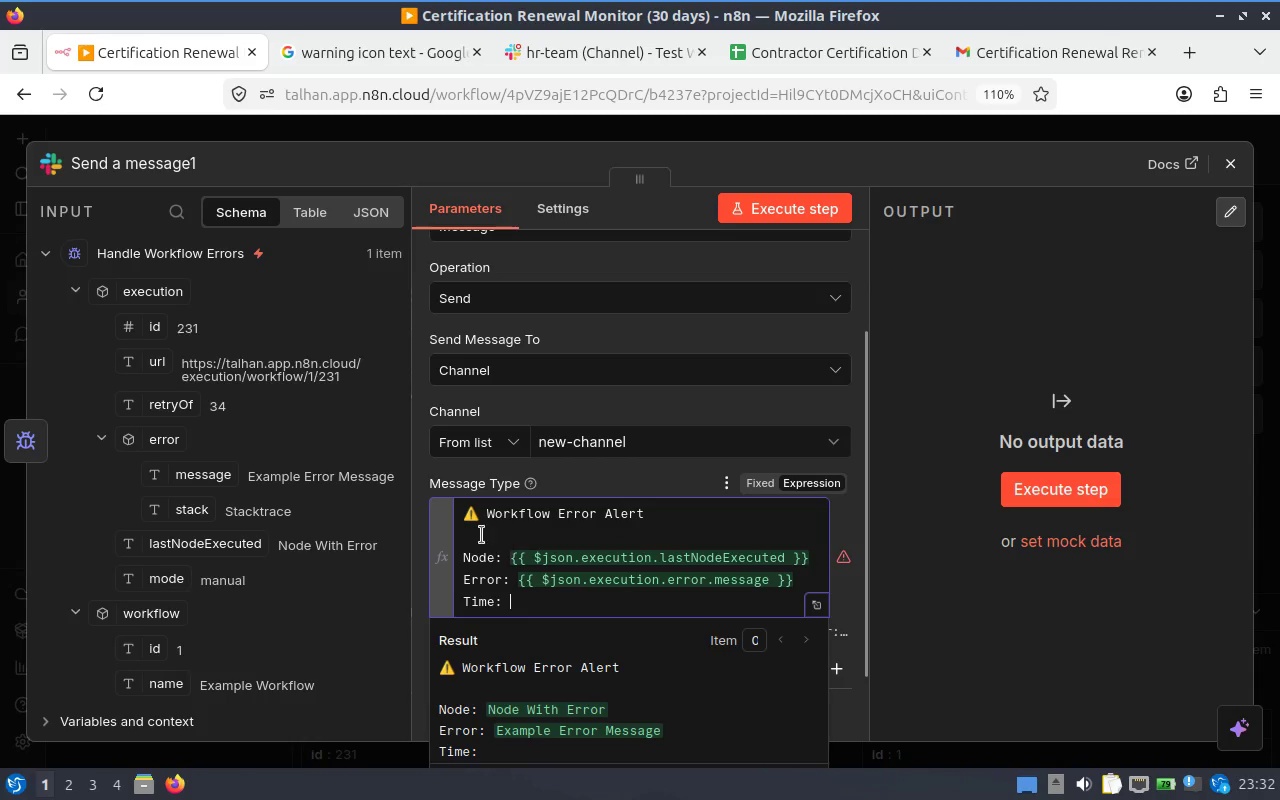 
scroll: coordinate [205, 596], scroll_direction: down, amount: 4.0
 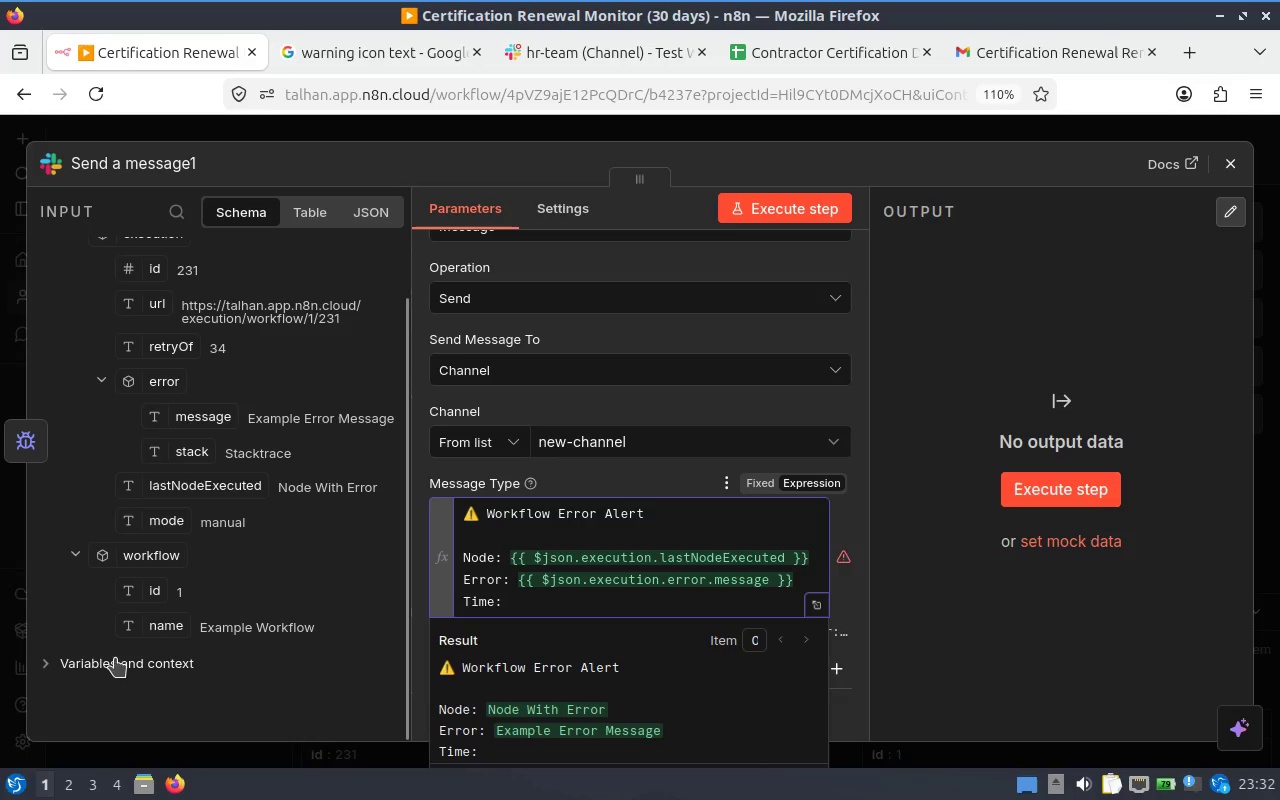 
left_click([120, 663])
 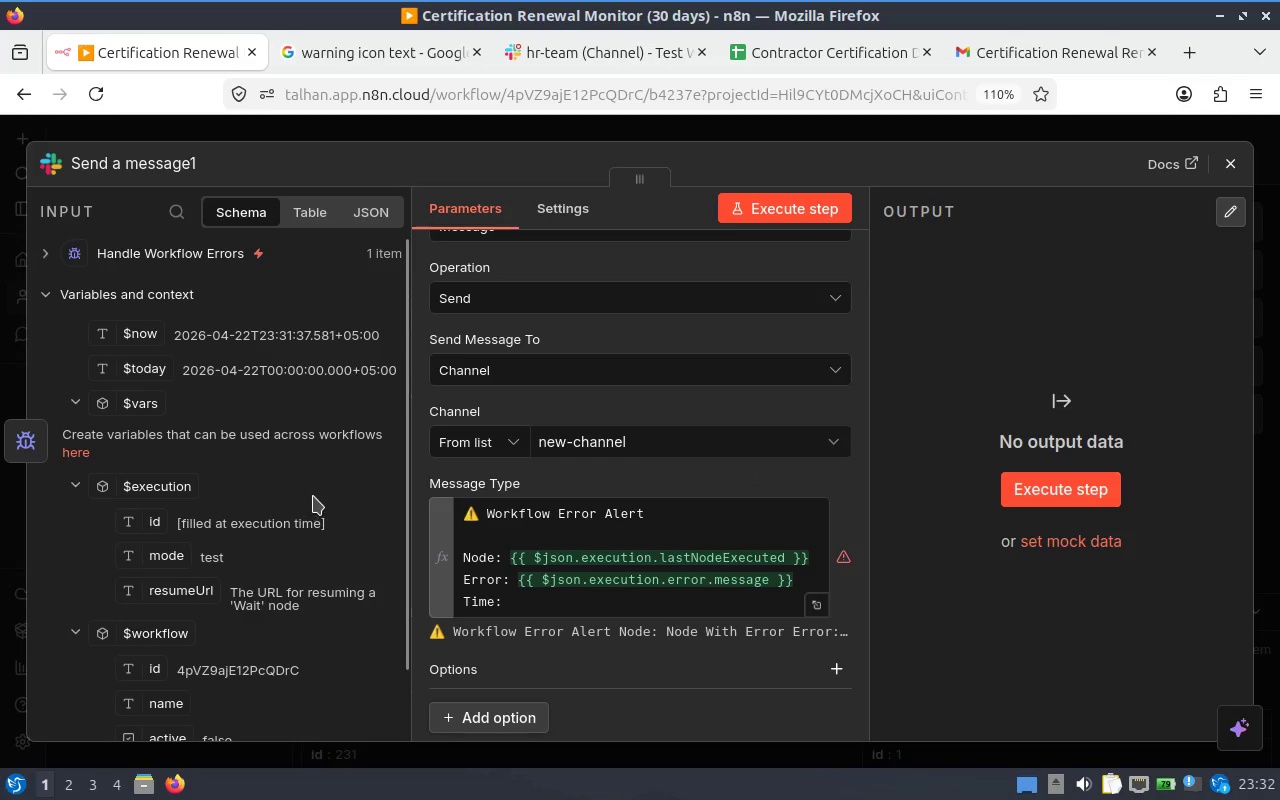 
scroll: coordinate [179, 498], scroll_direction: down, amount: 1.0
 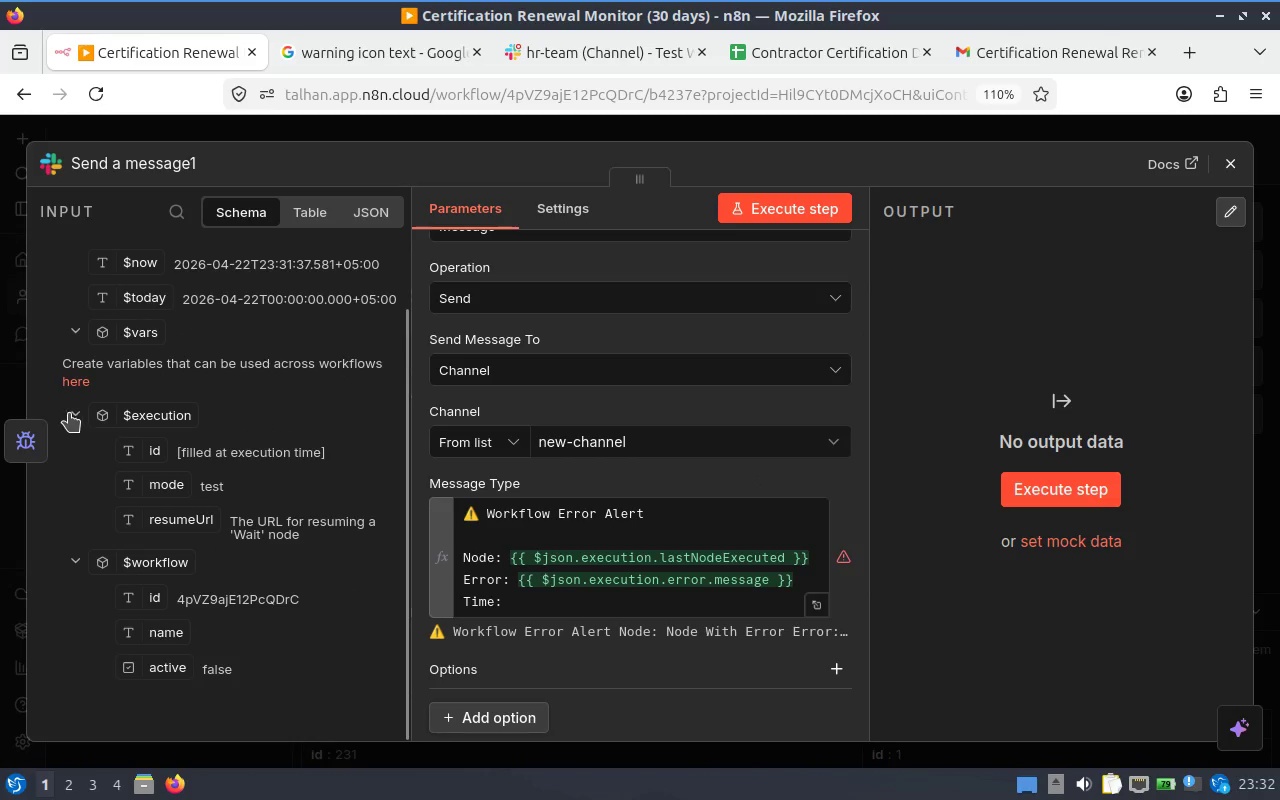 
left_click([66, 413])
 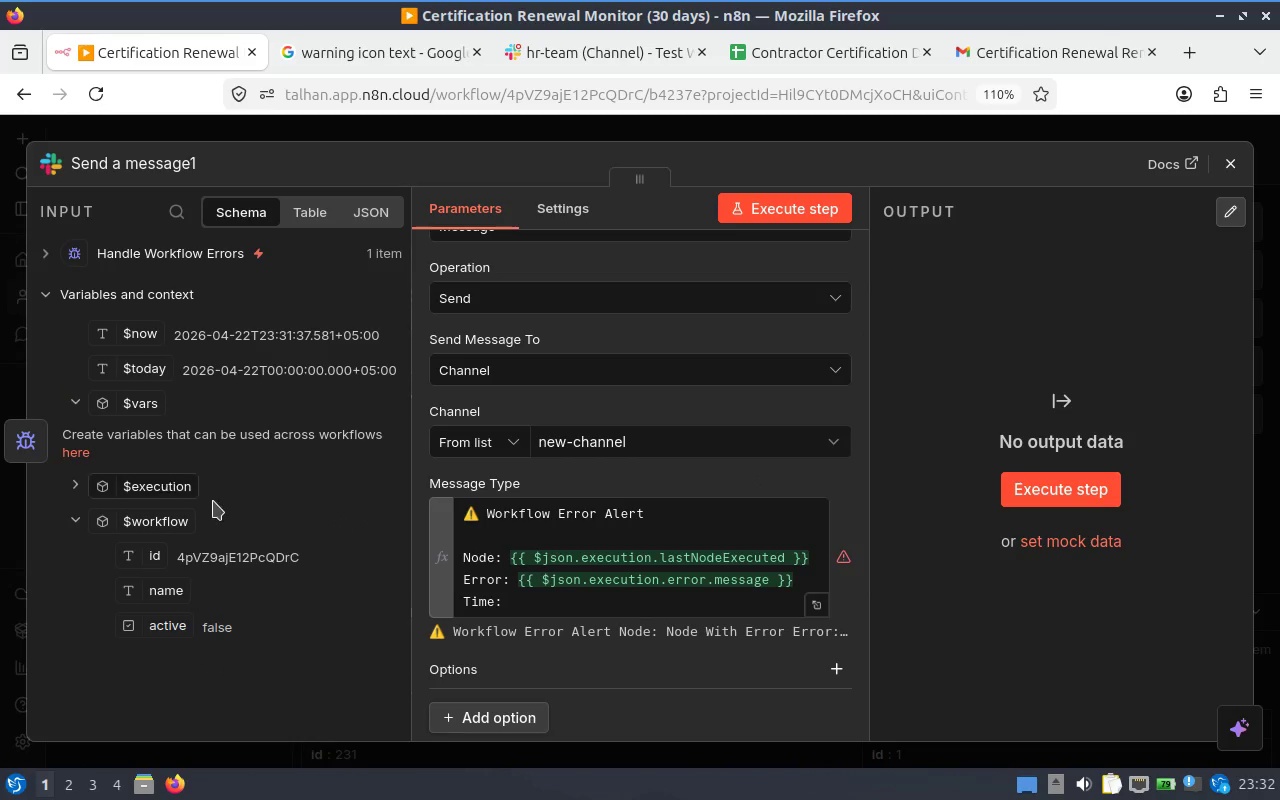 
scroll: coordinate [173, 366], scroll_direction: up, amount: 6.0
 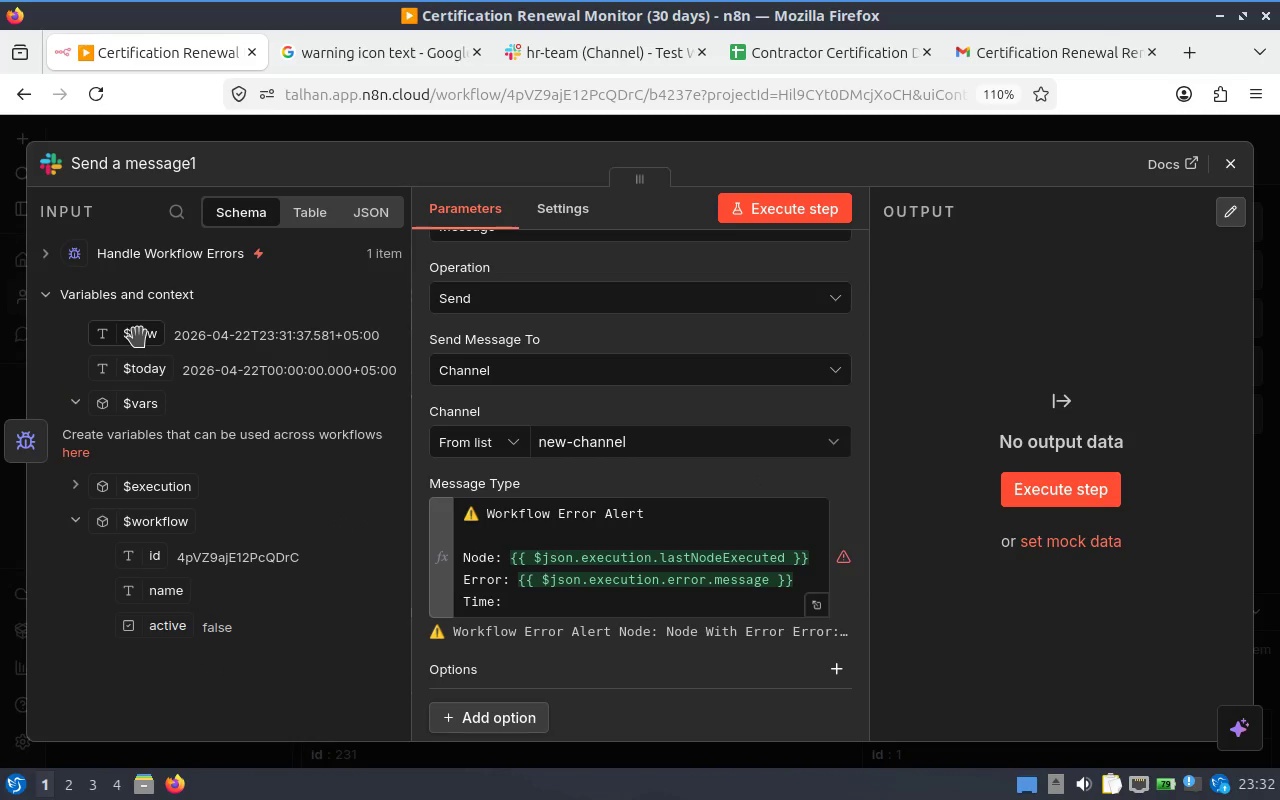 
left_click([537, 598])
 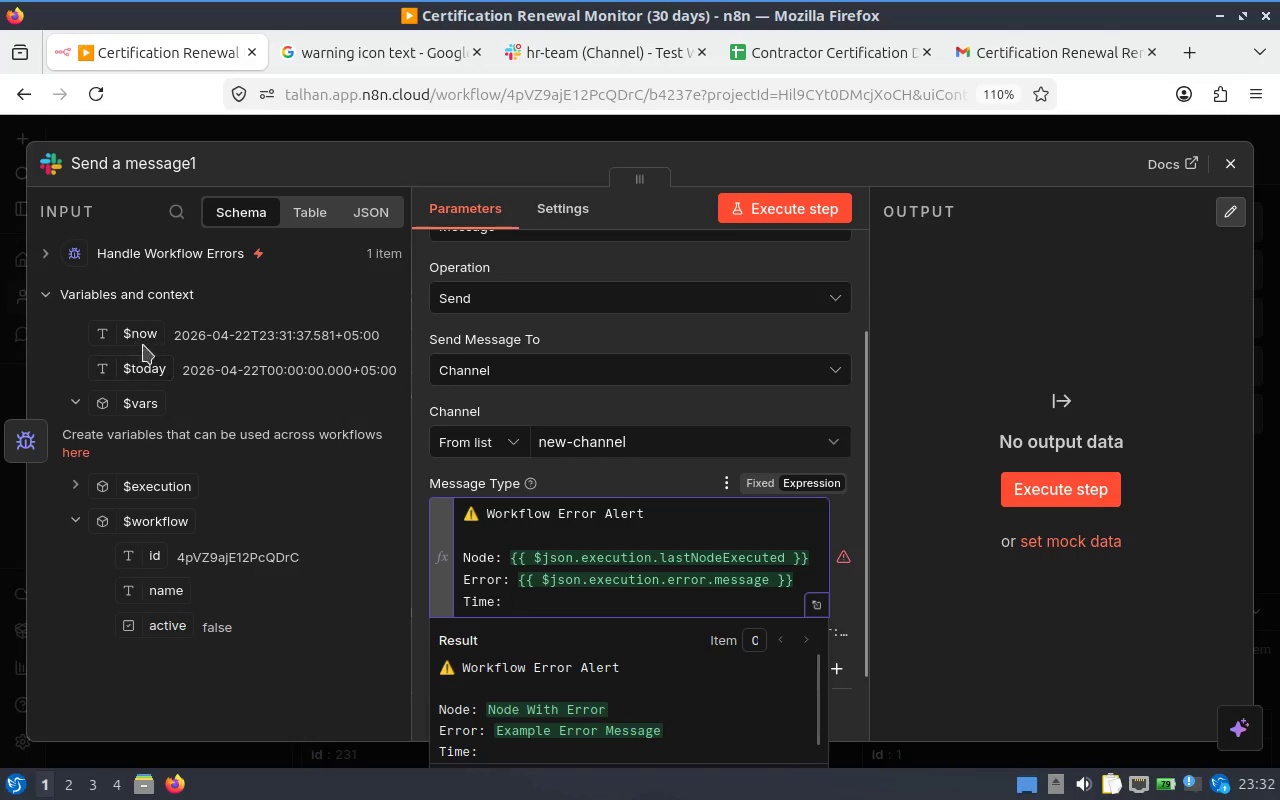 
left_click([135, 333])
 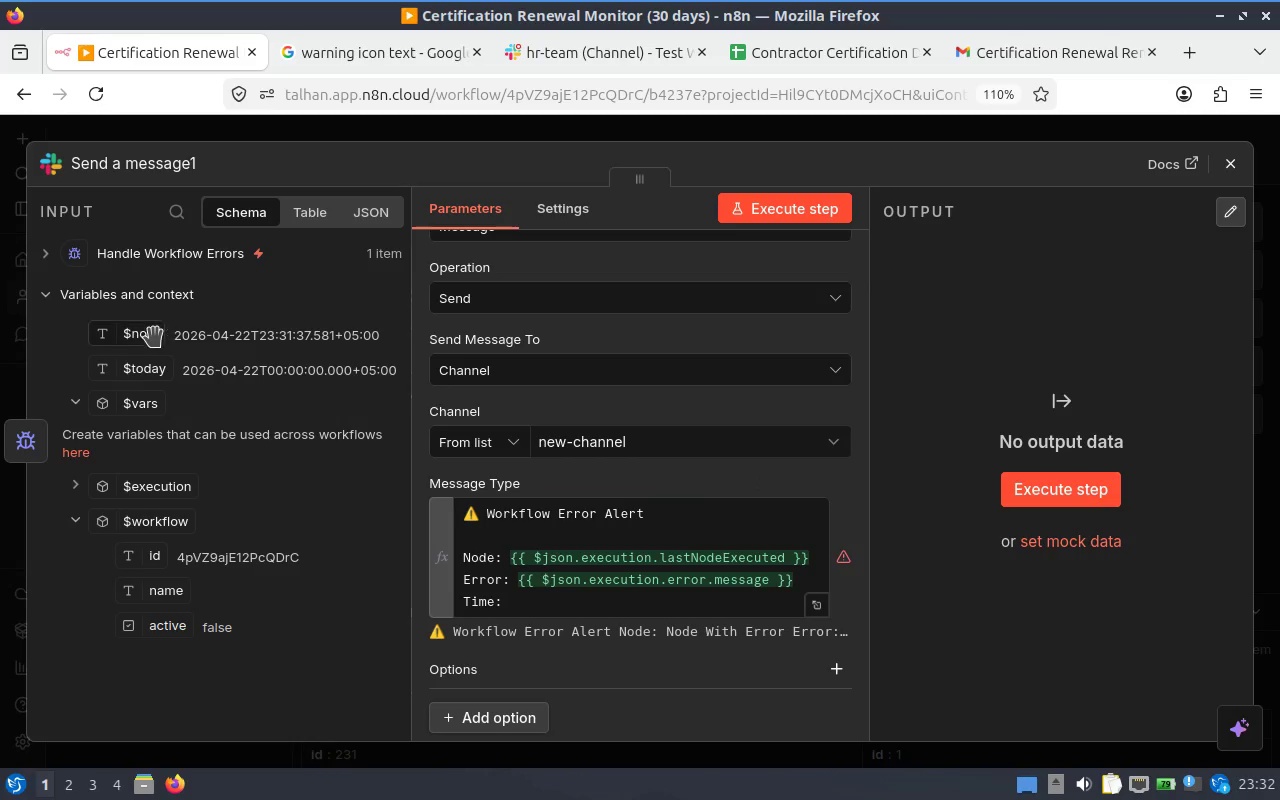 
left_click_drag(start_coordinate=[131, 332], to_coordinate=[599, 611])
 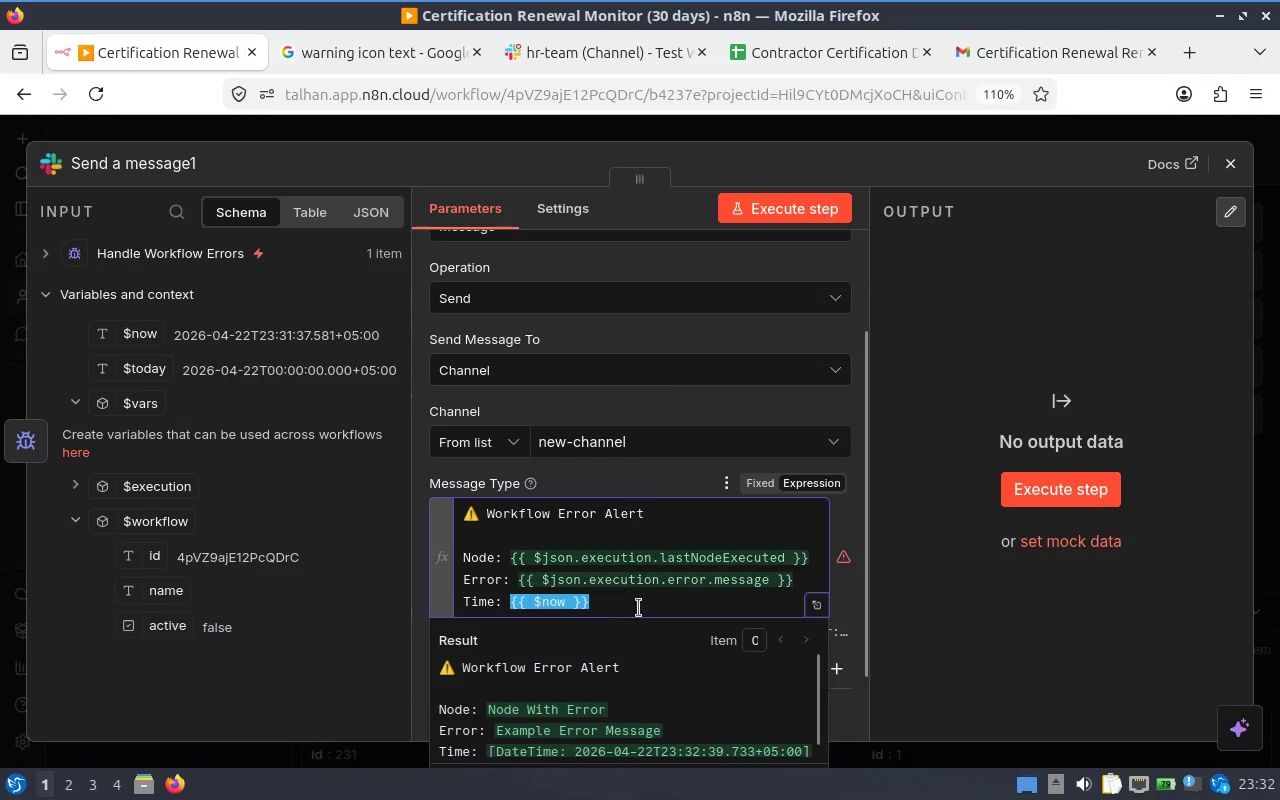 
scroll: coordinate [668, 706], scroll_direction: down, amount: 8.0
 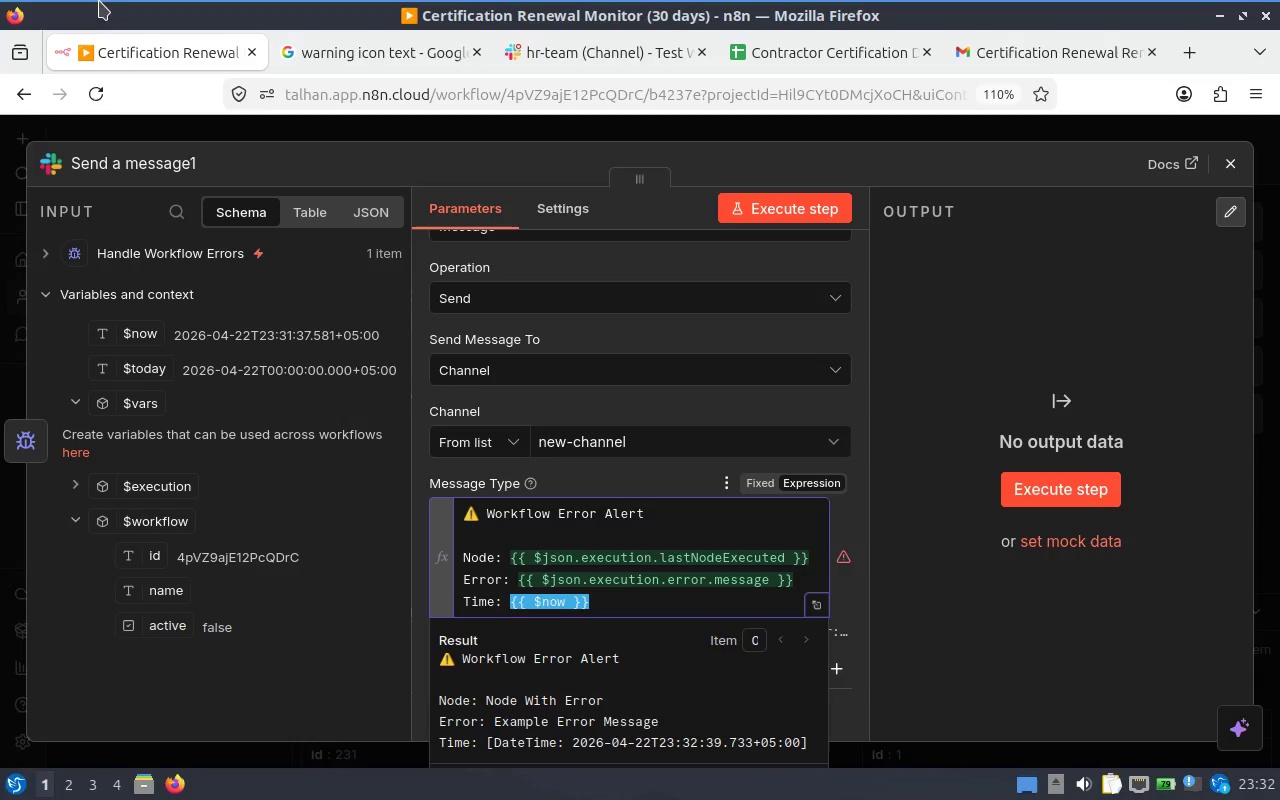 
wait(7.31)
 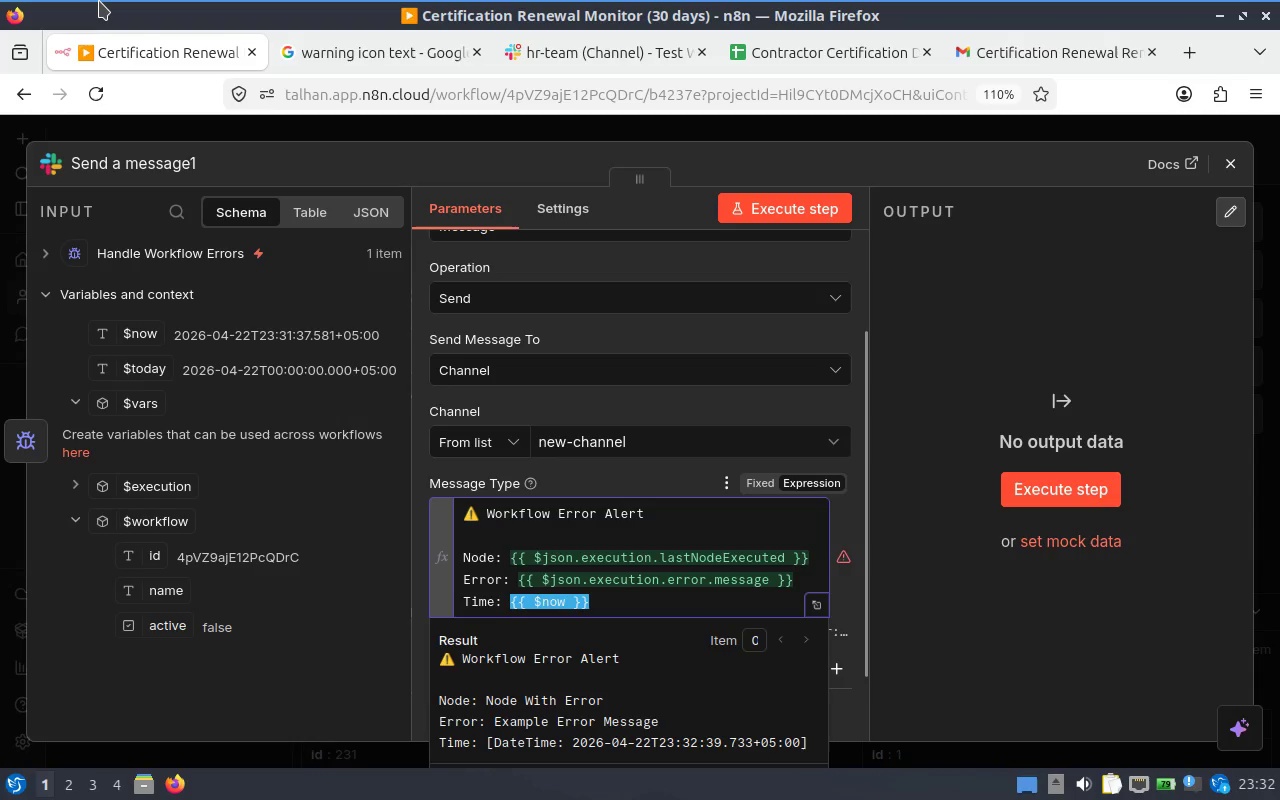 
scroll: coordinate [165, 335], scroll_direction: up, amount: 3.0
 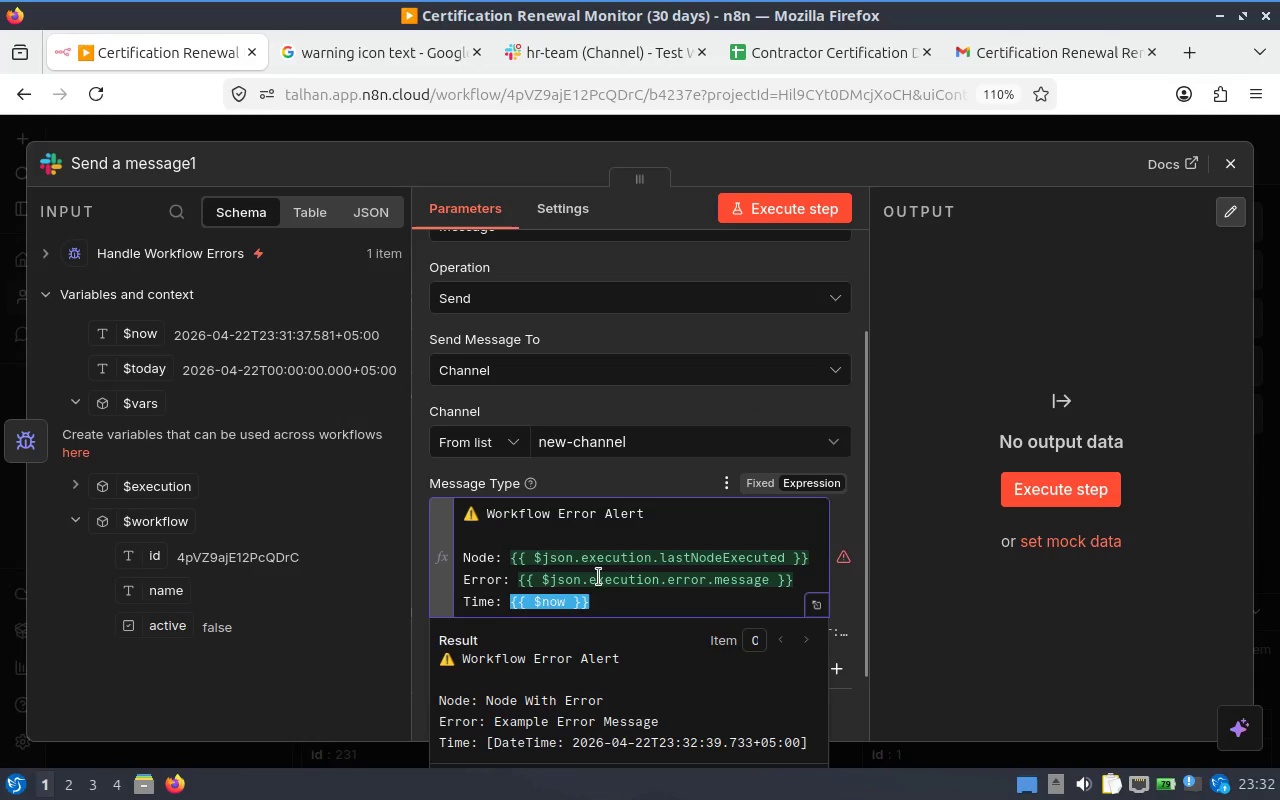 
left_click([589, 592])
 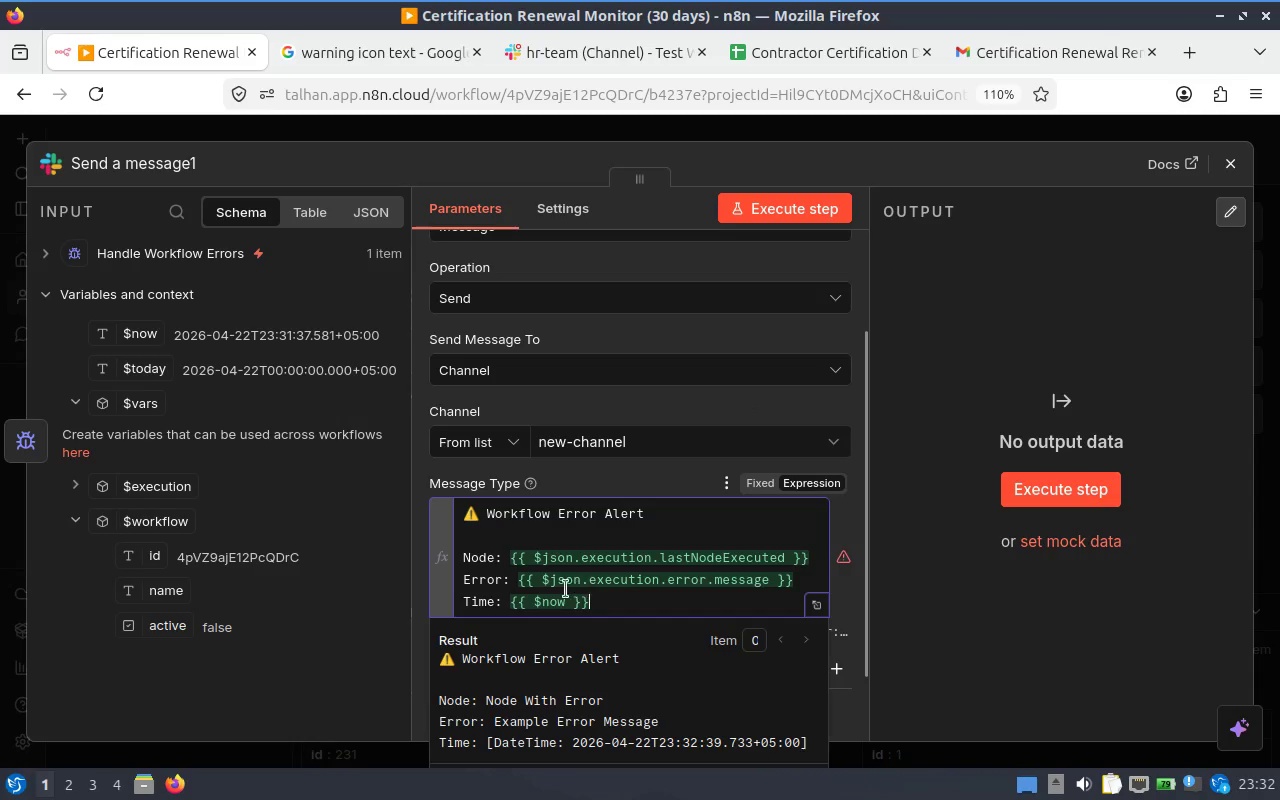 
left_click([565, 589])
 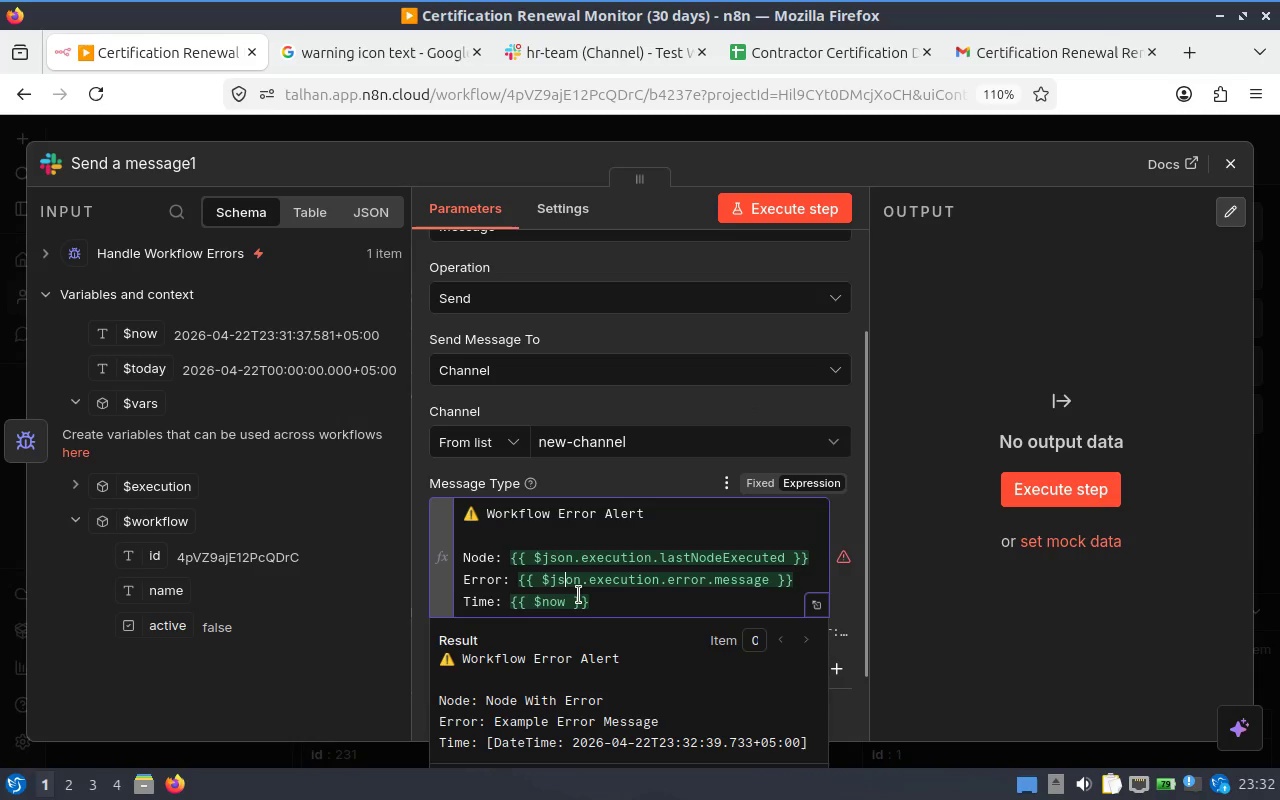 
left_click([578, 595])
 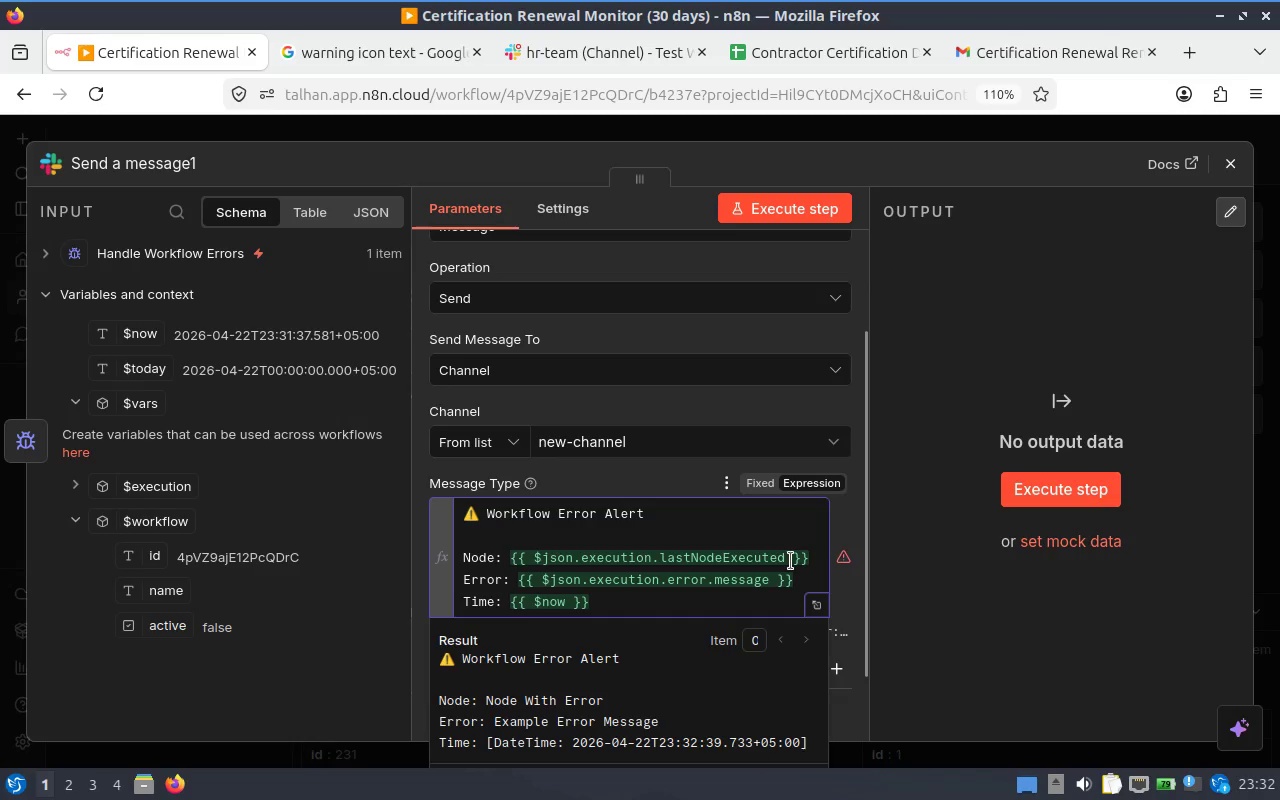 
key(Period)
 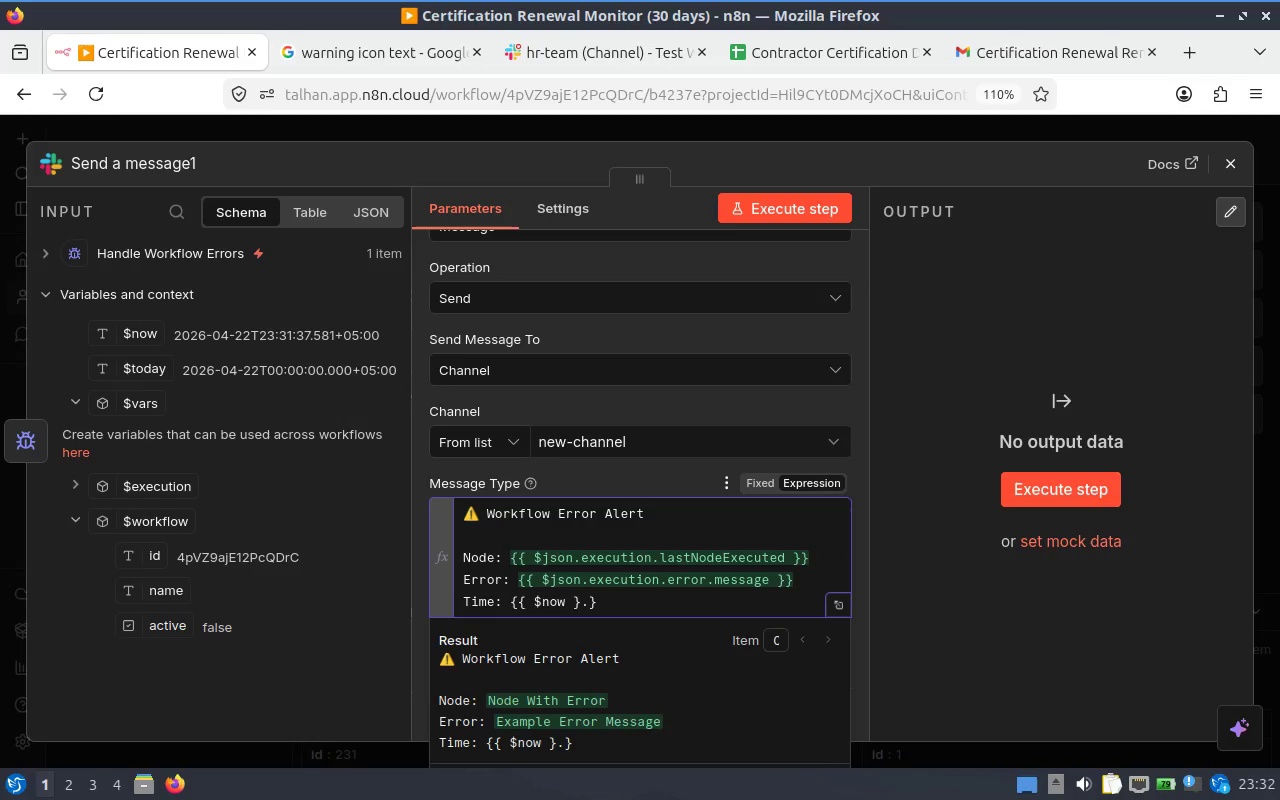 
key(Backspace)
 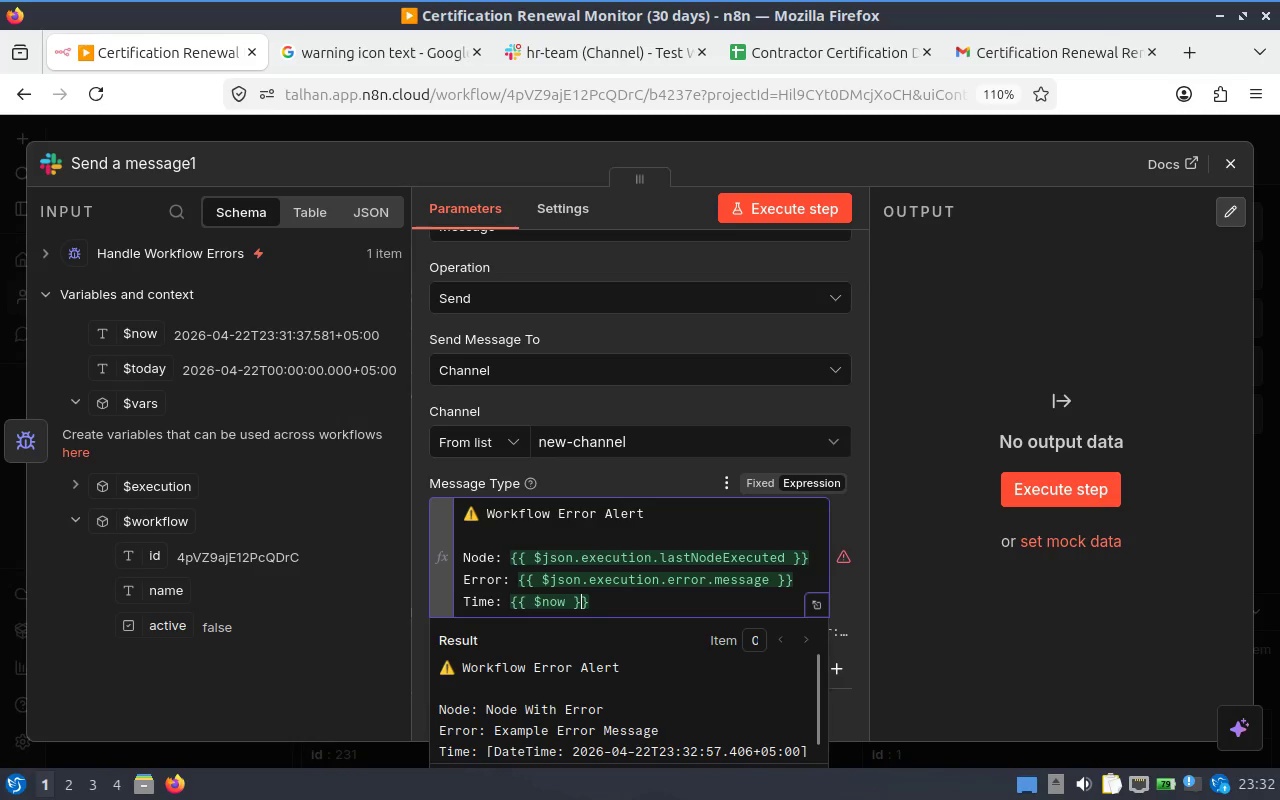 
key(ArrowLeft)
 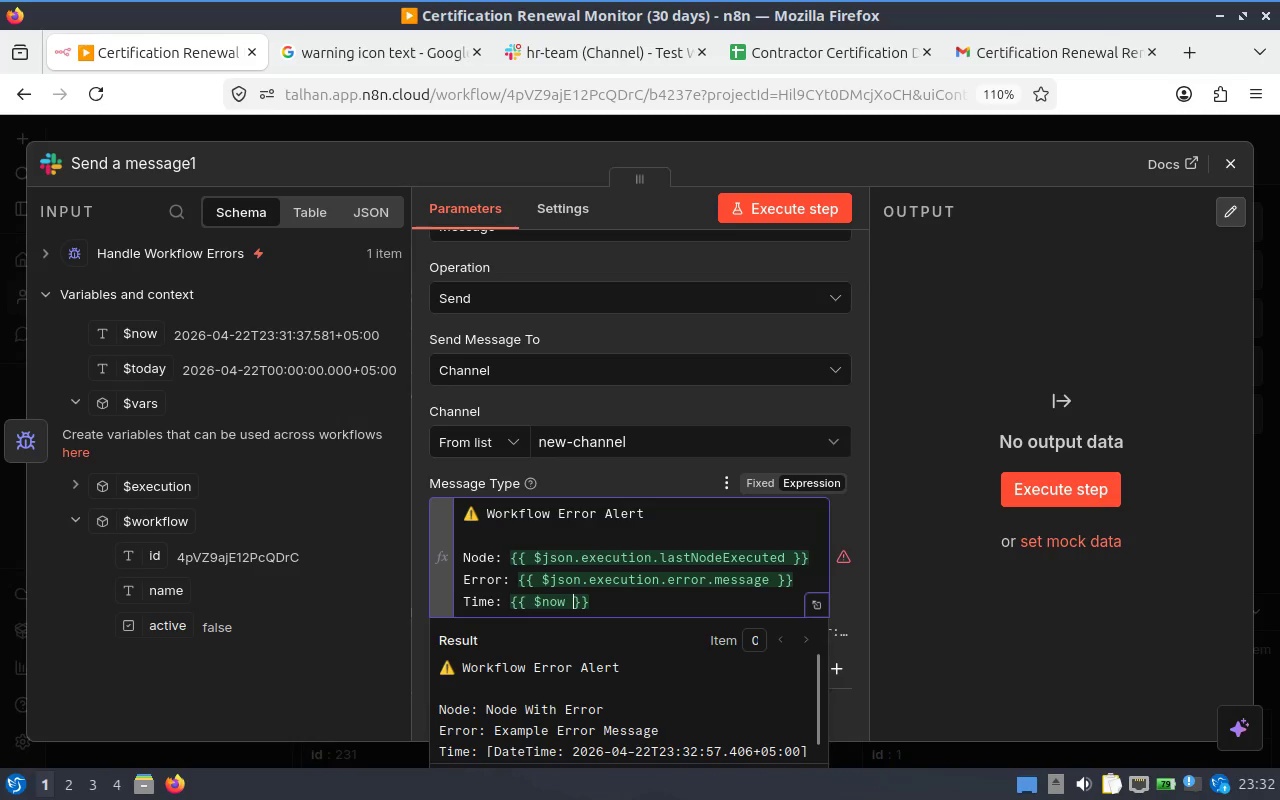 
key(ArrowLeft)
 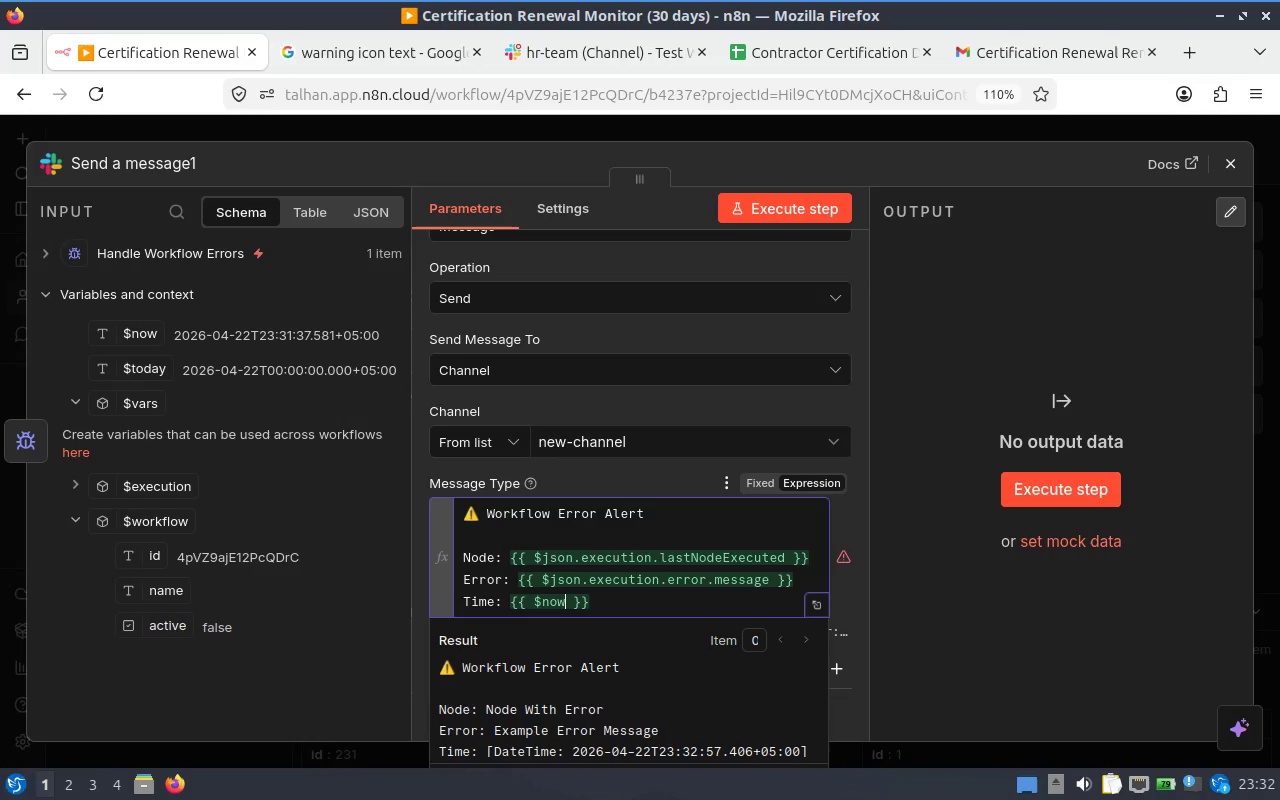 
key(Period)
 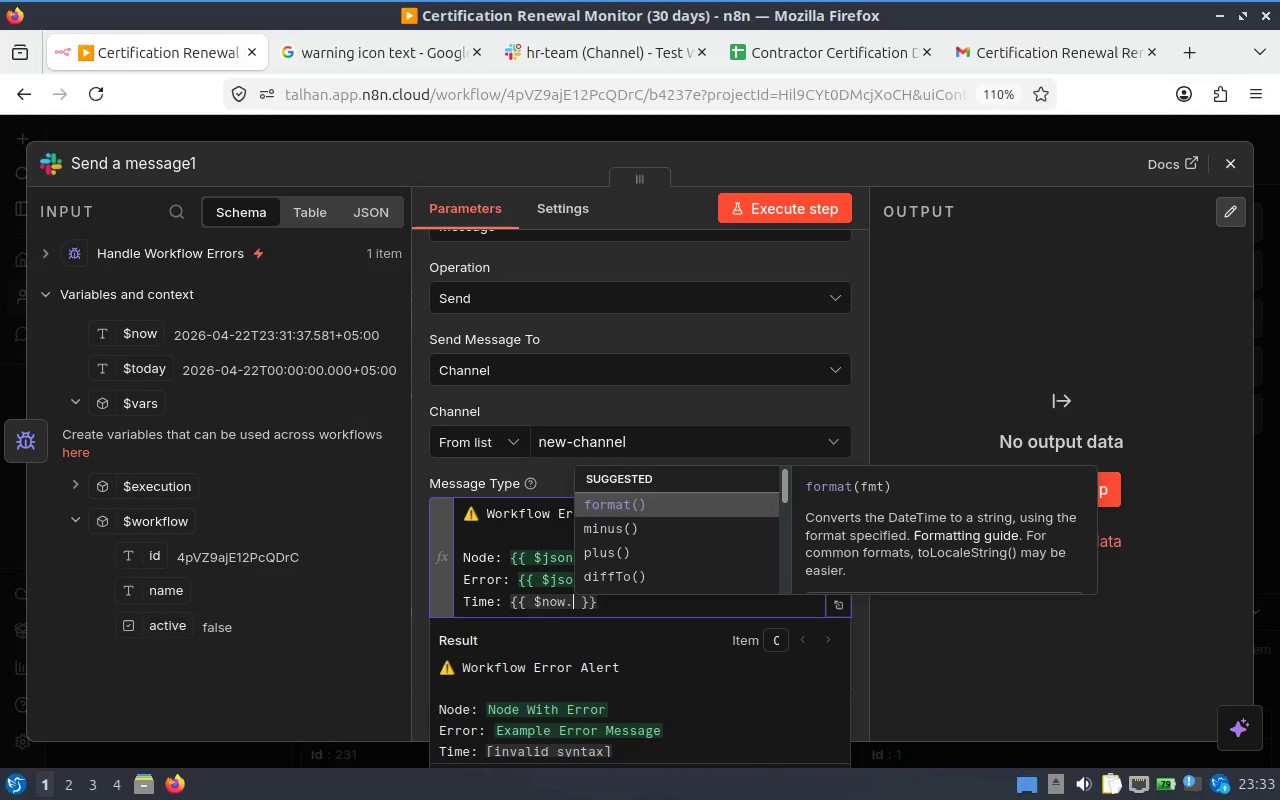 
key(Enter)
 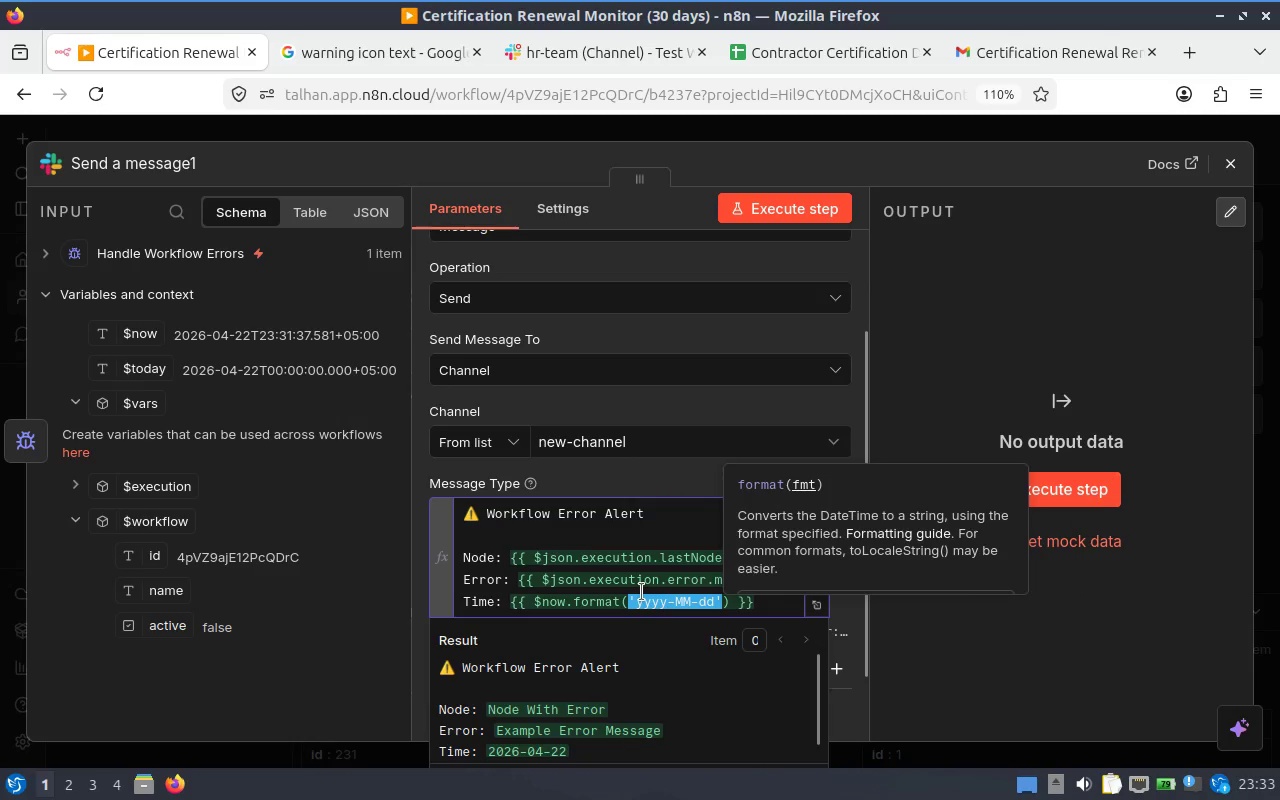 
wait(8.76)
 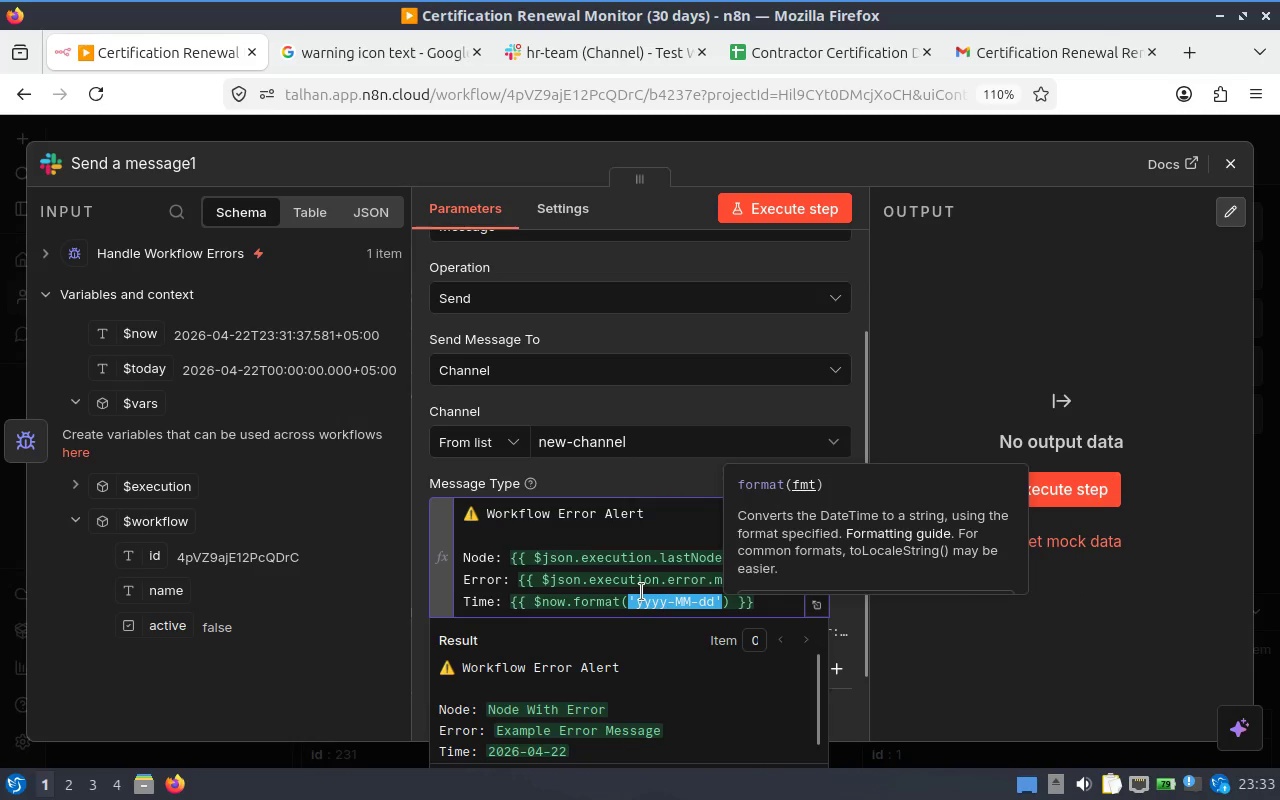 
scroll: coordinate [644, 557], scroll_direction: down, amount: 2.0
 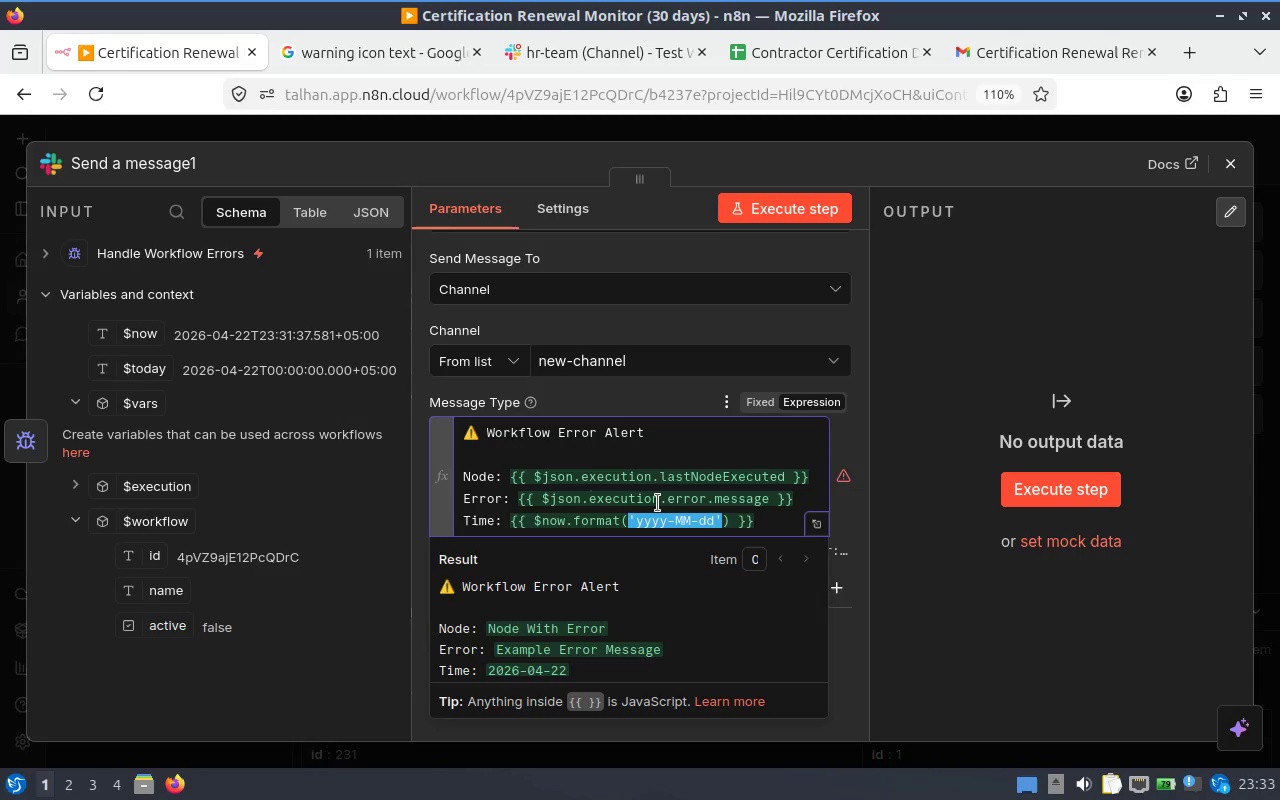 
left_click([660, 505])
 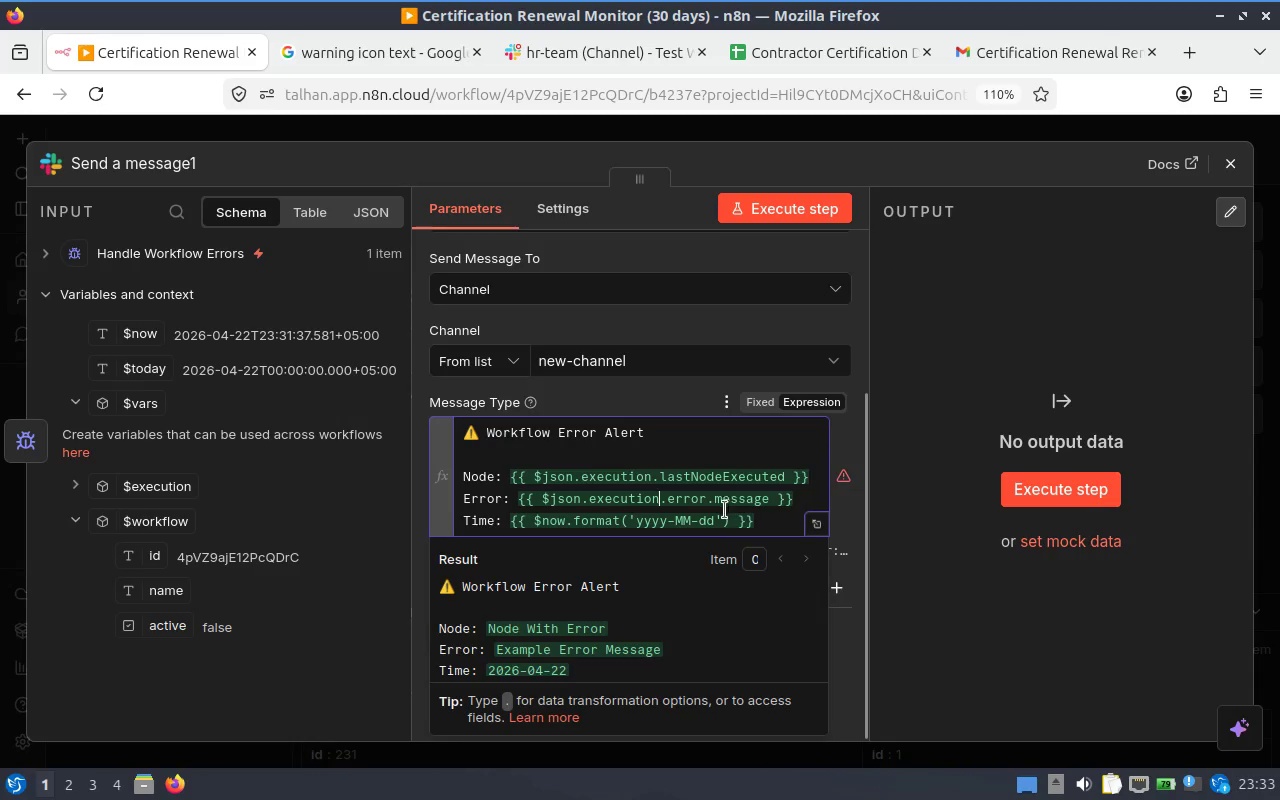 
left_click([693, 509])
 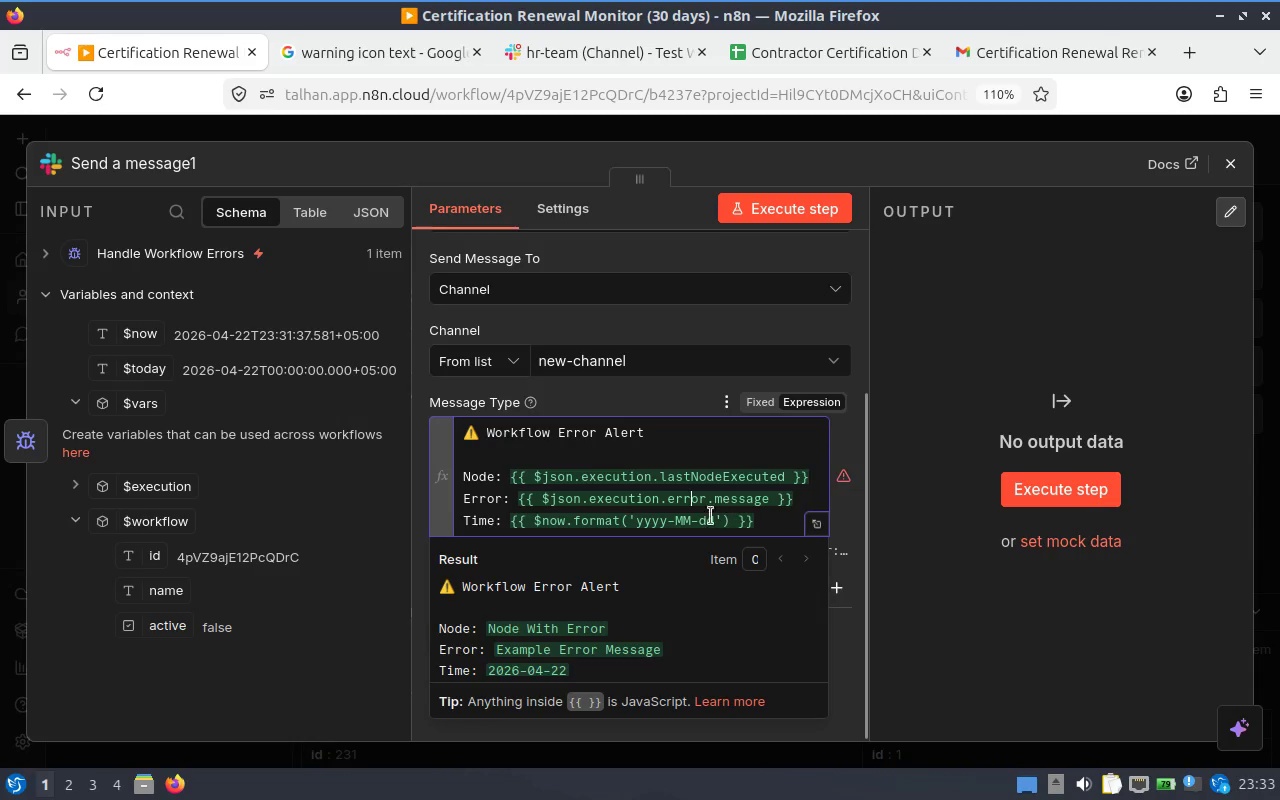 
left_click([706, 516])
 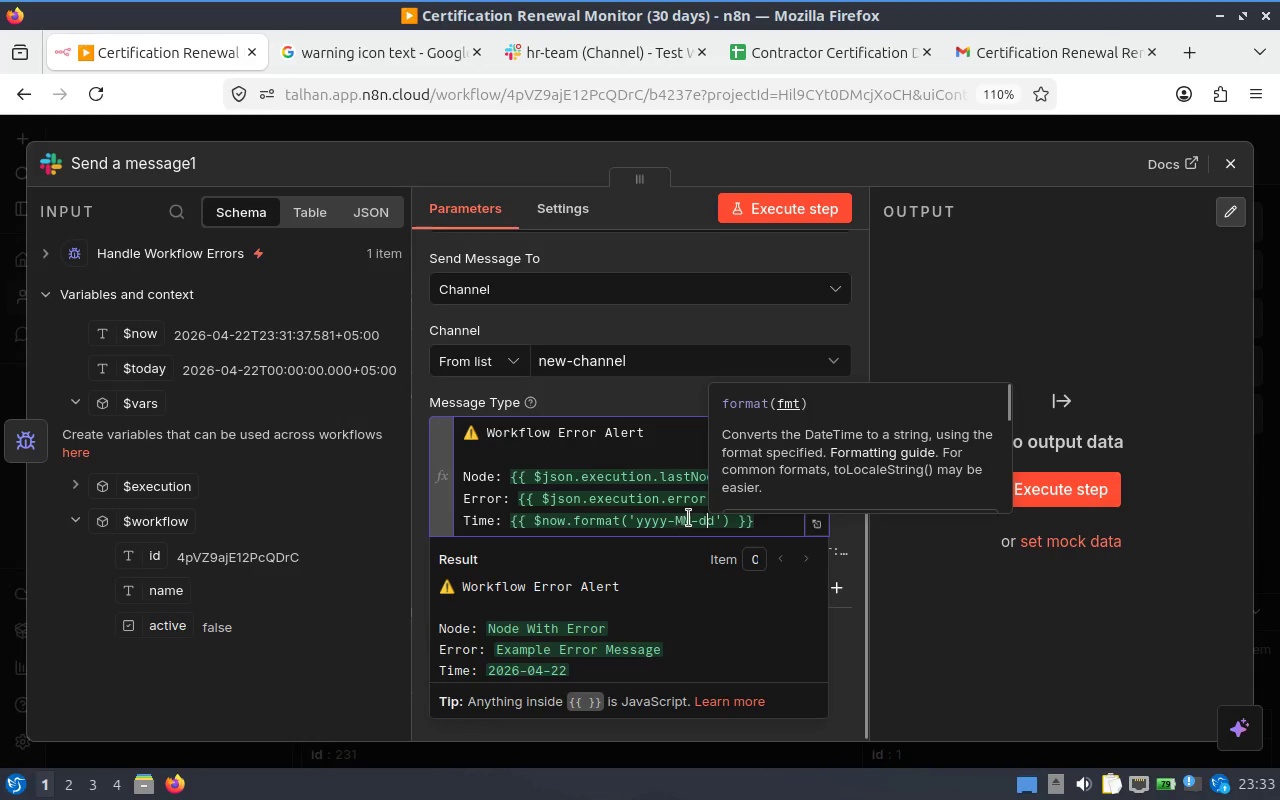 
scroll: coordinate [597, 471], scroll_direction: down, amount: 2.0
 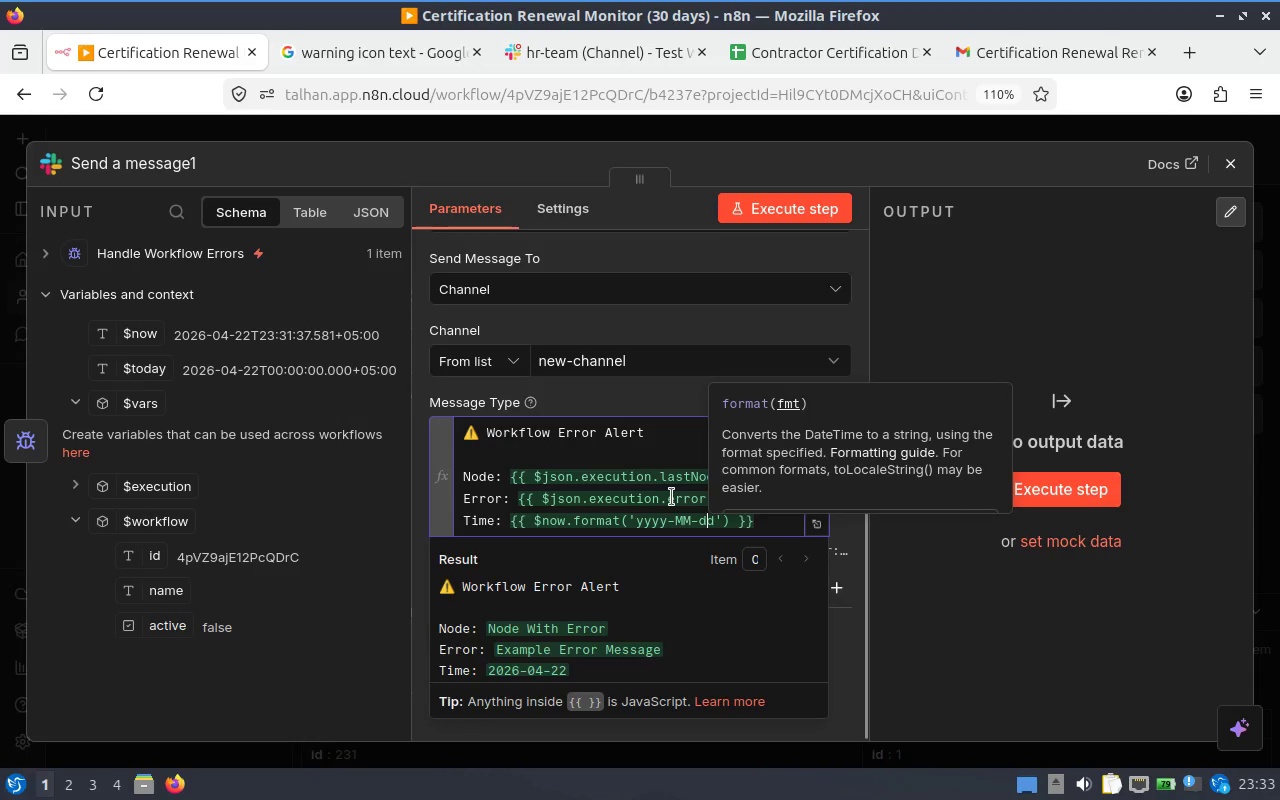 
left_click([627, 517])
 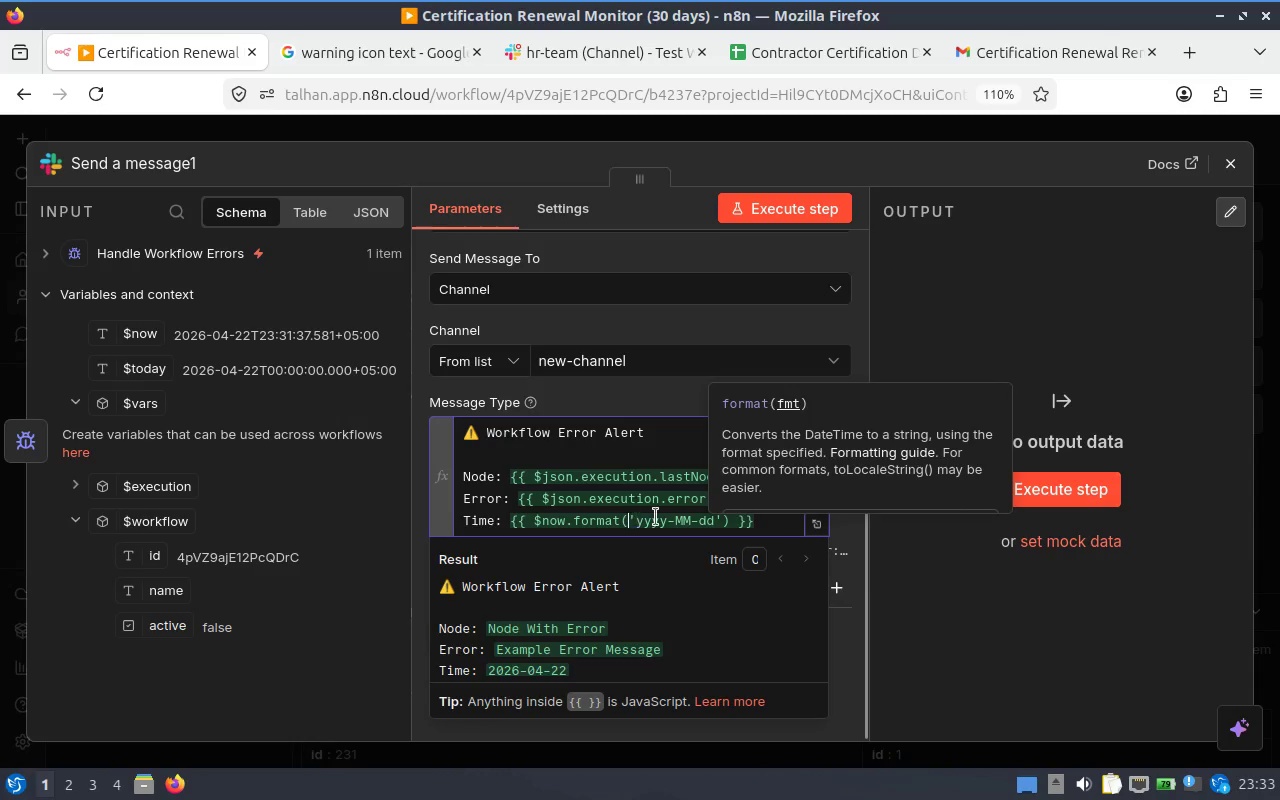 
left_click([655, 517])
 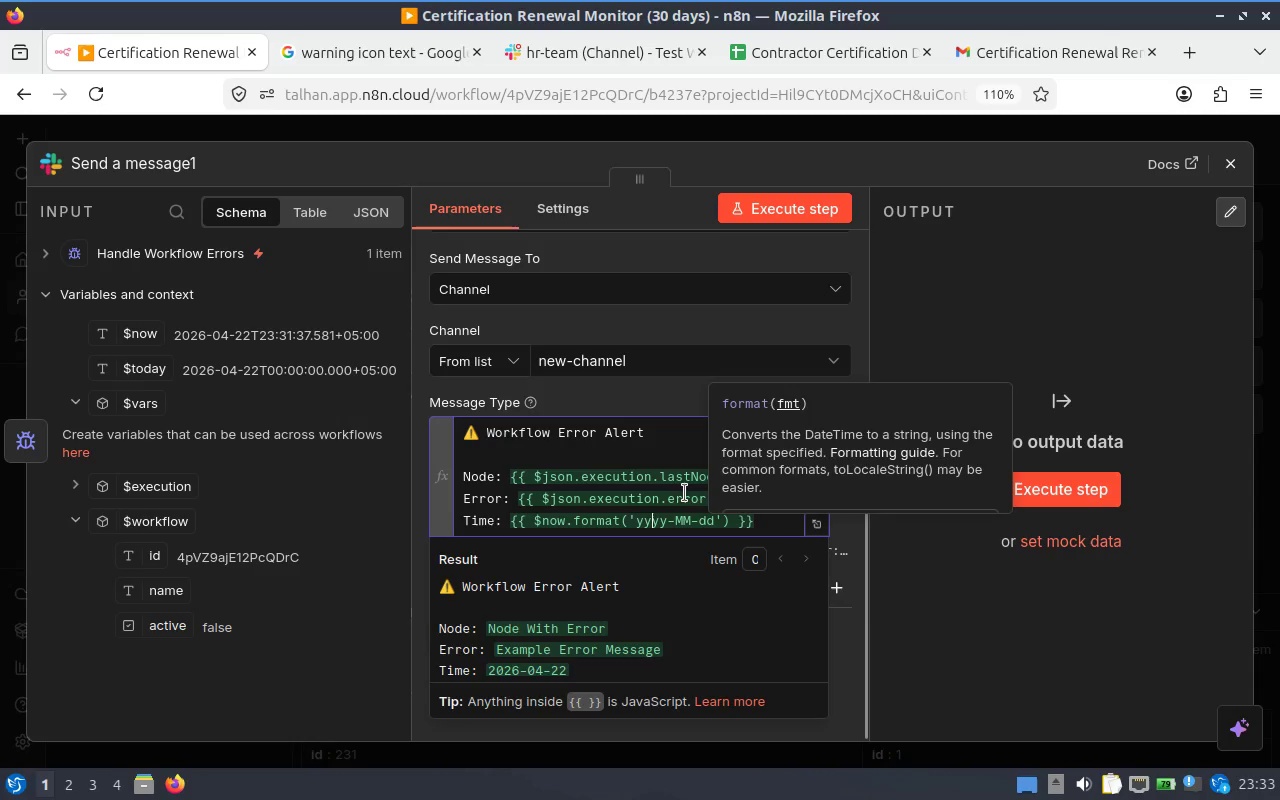 
left_click([711, 507])
 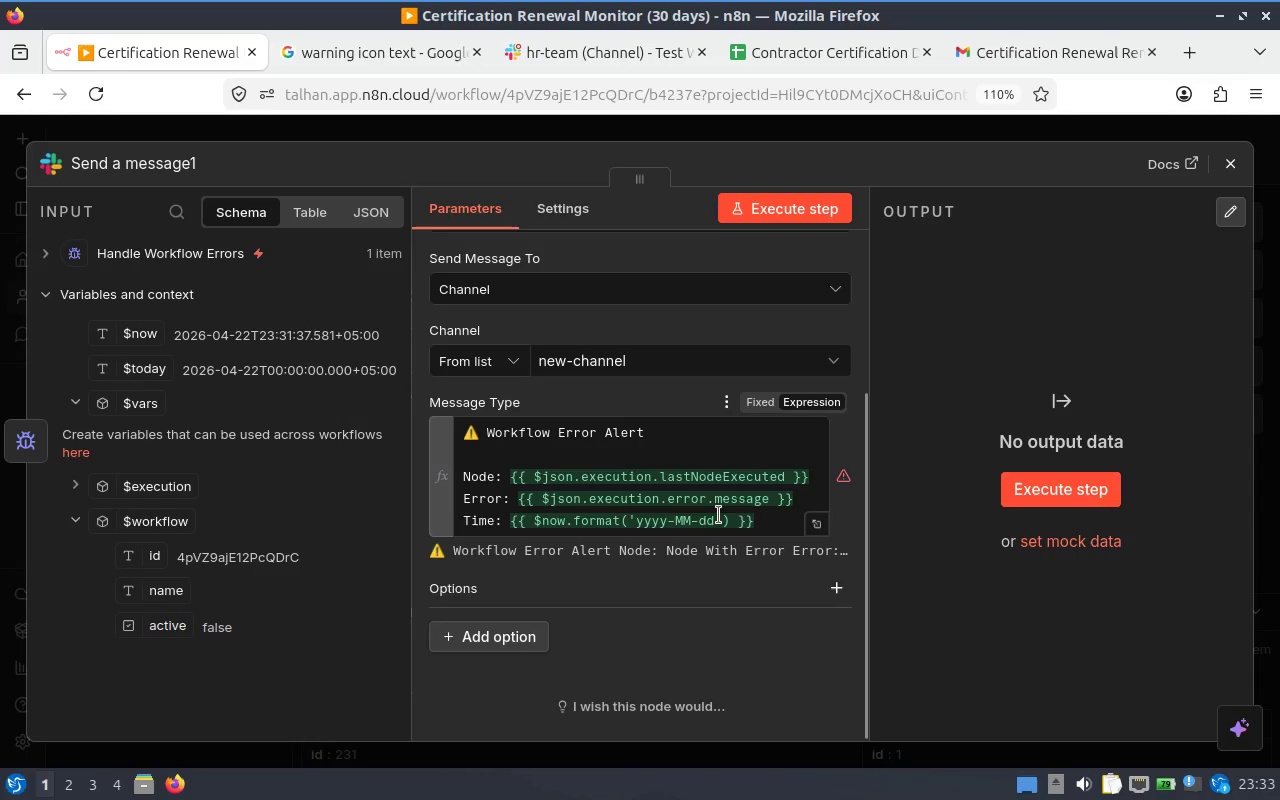 
left_click([713, 514])
 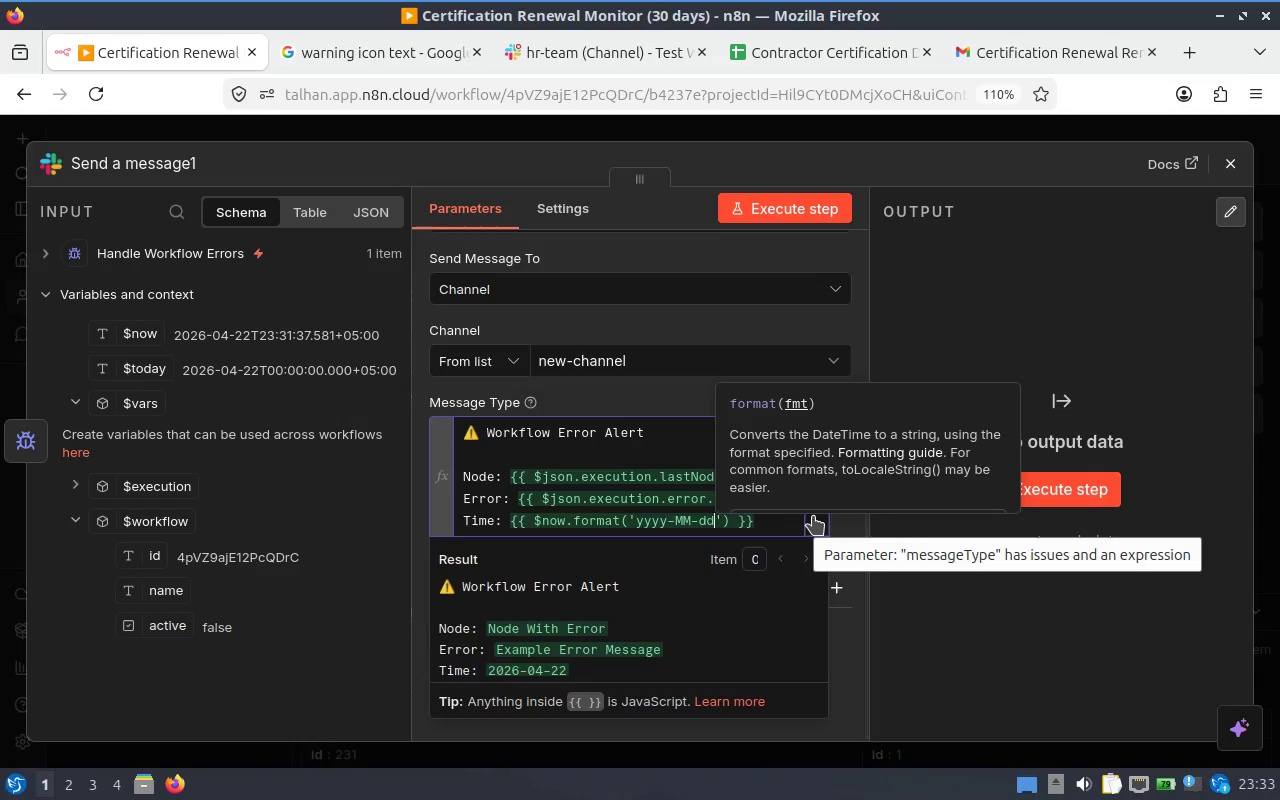 
key(Comma)
 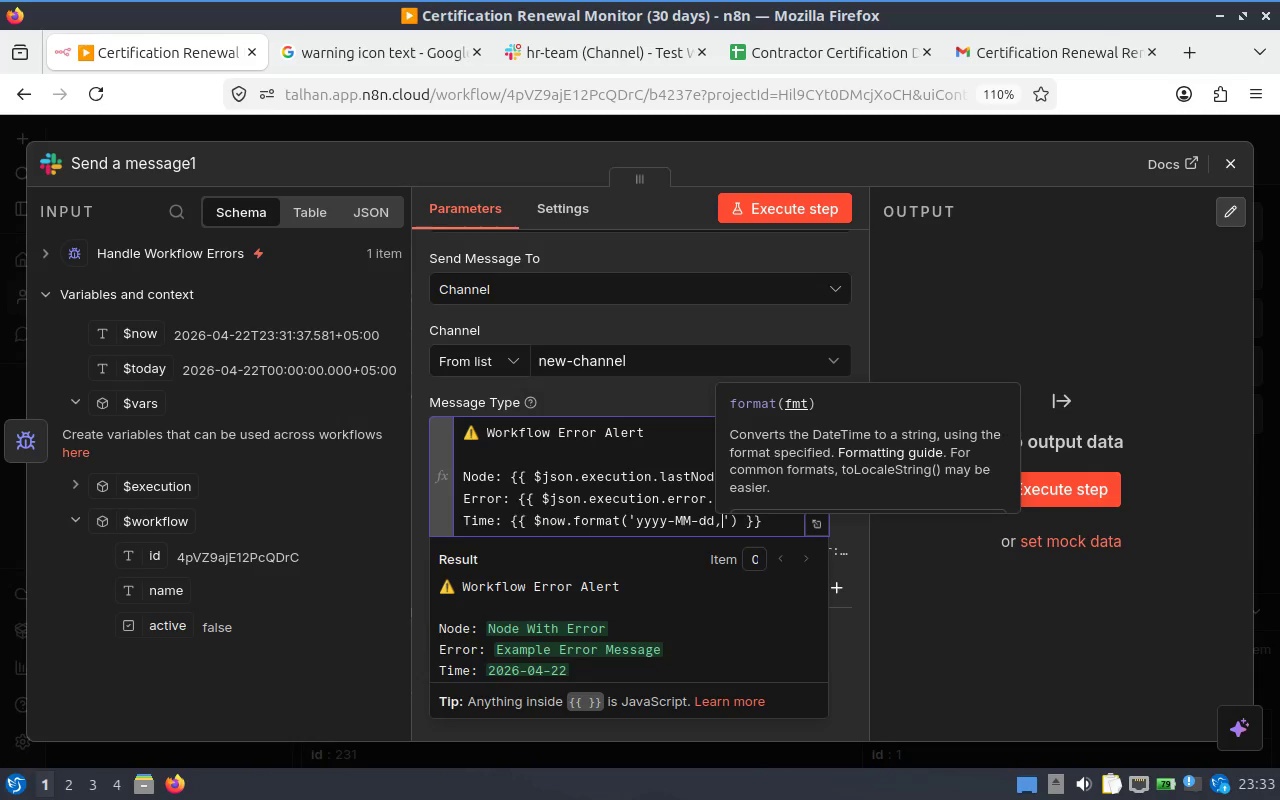 
key(Space)
 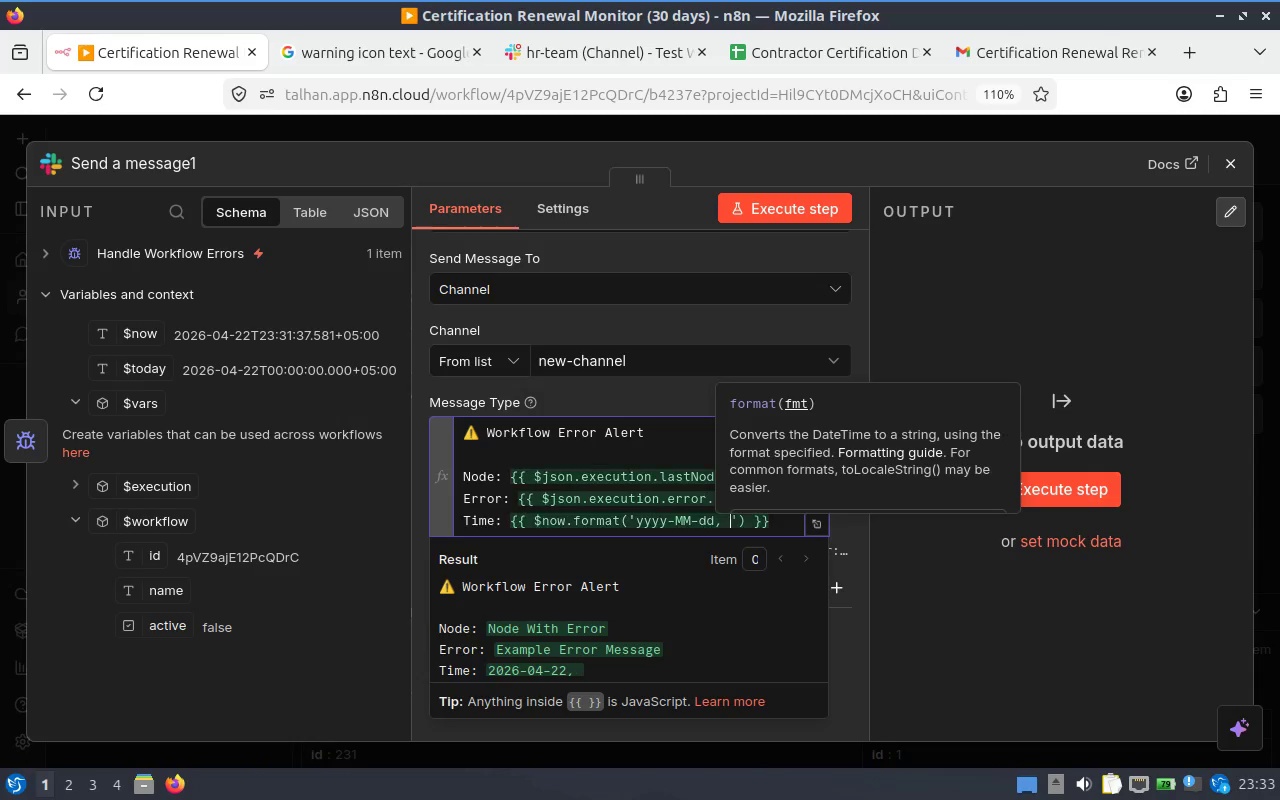 
type(HH:MM)
 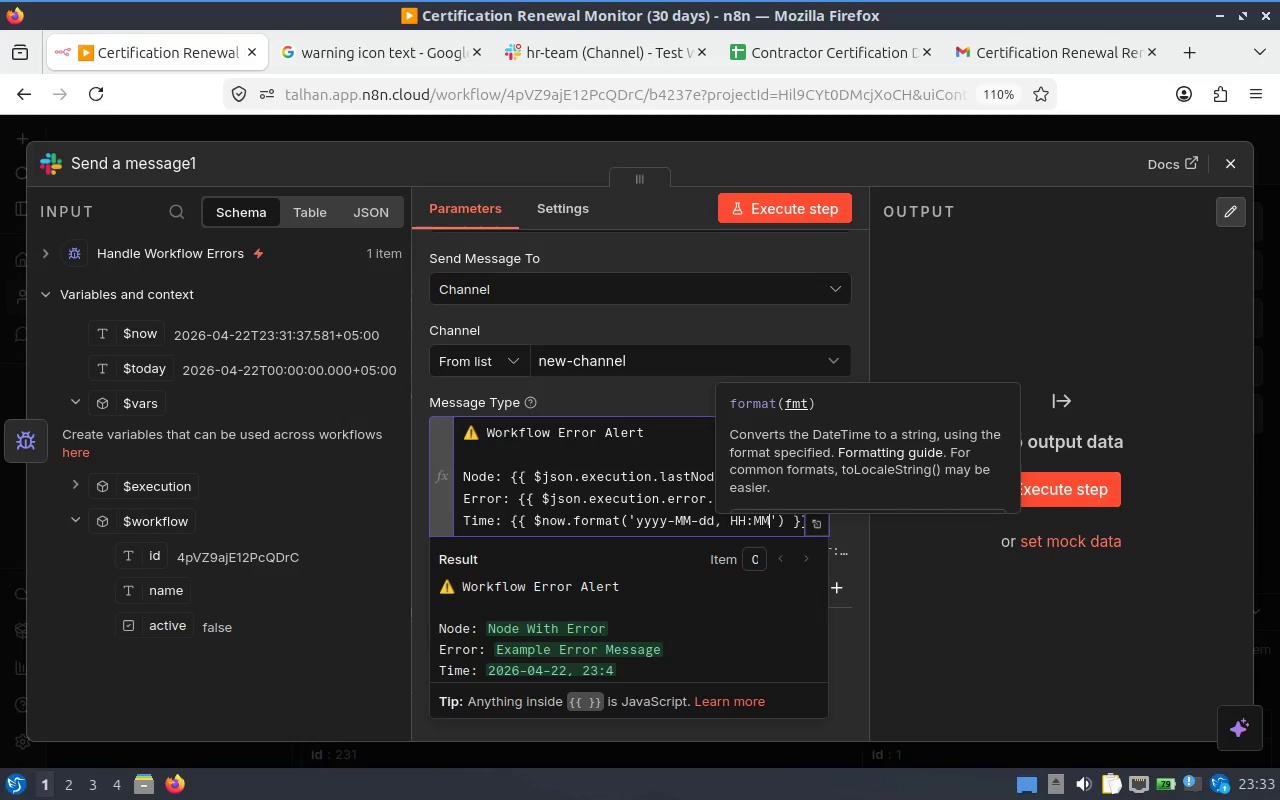 
wait(7.59)
 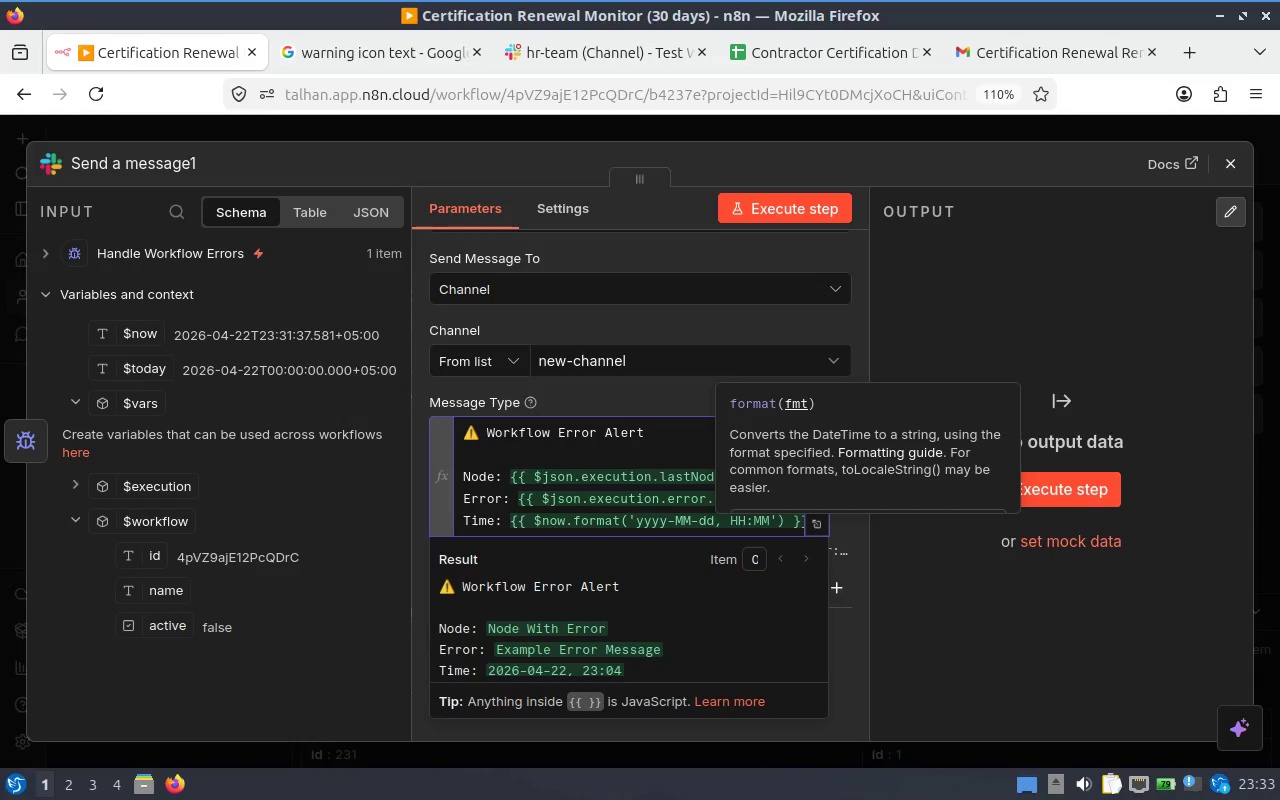 
left_click([757, 507])
 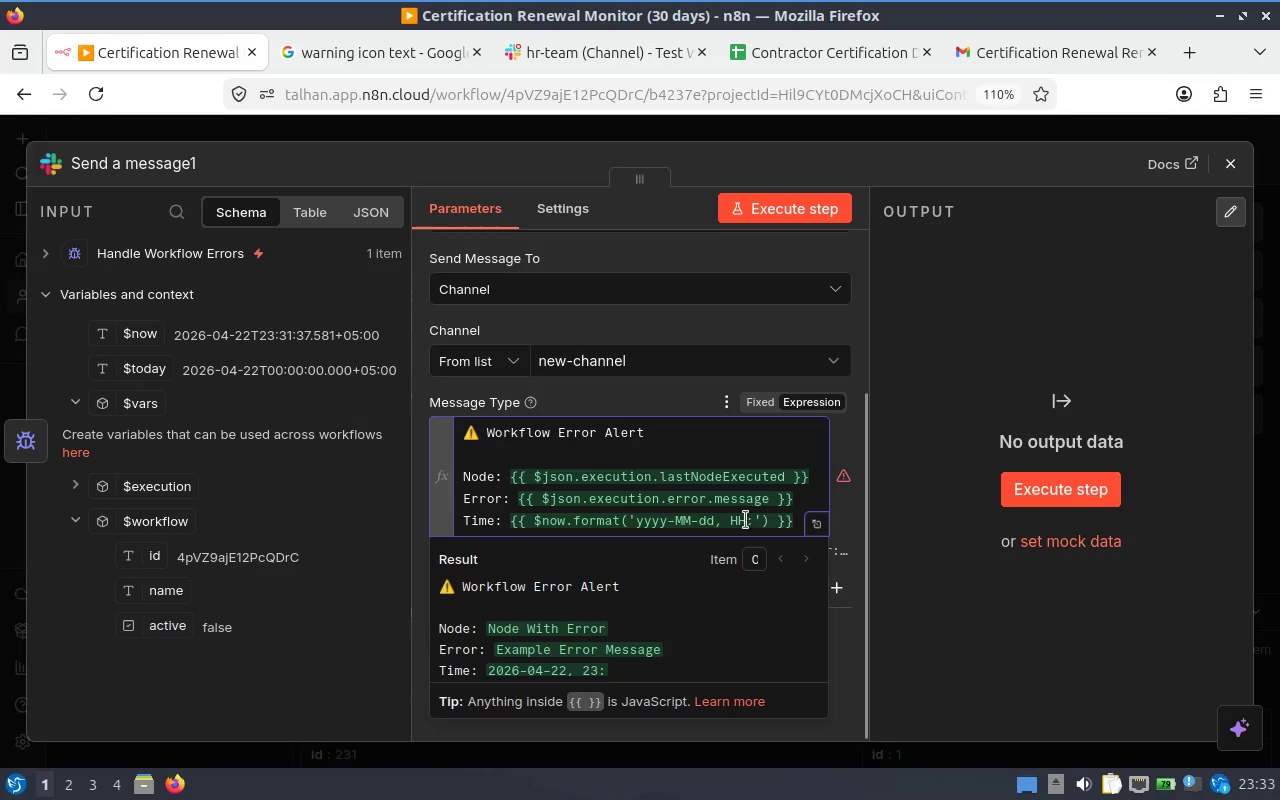 
wait(5.19)
 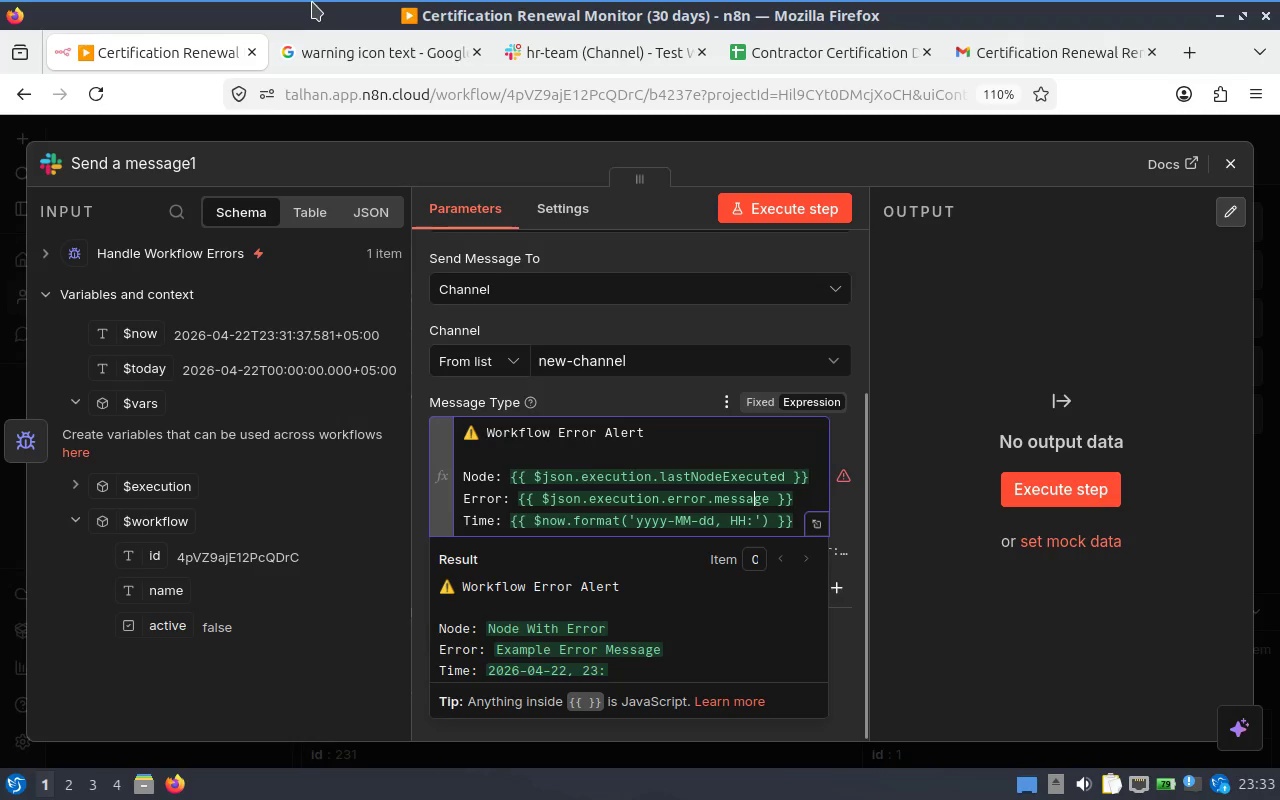 
scroll: coordinate [743, 505], scroll_direction: down, amount: 1.0
 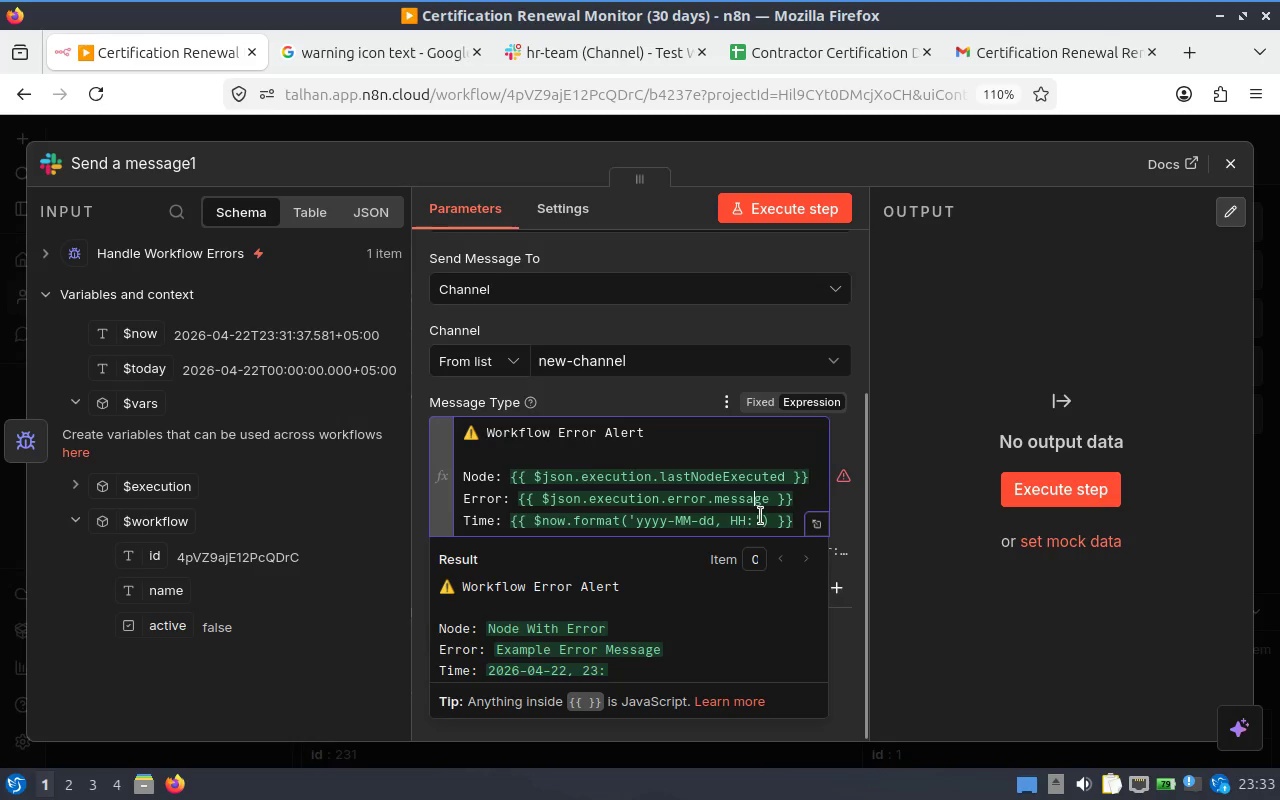 
left_click([741, 512])
 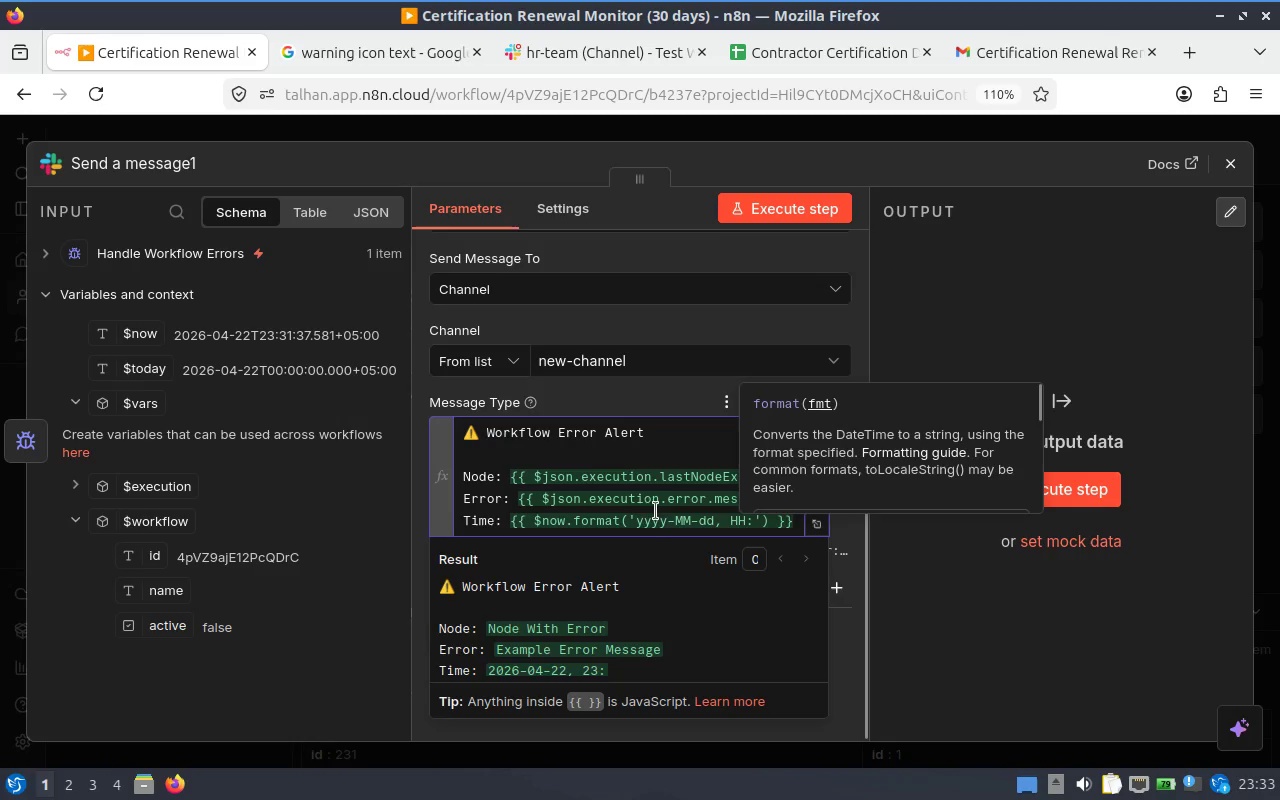 
left_click([646, 508])
 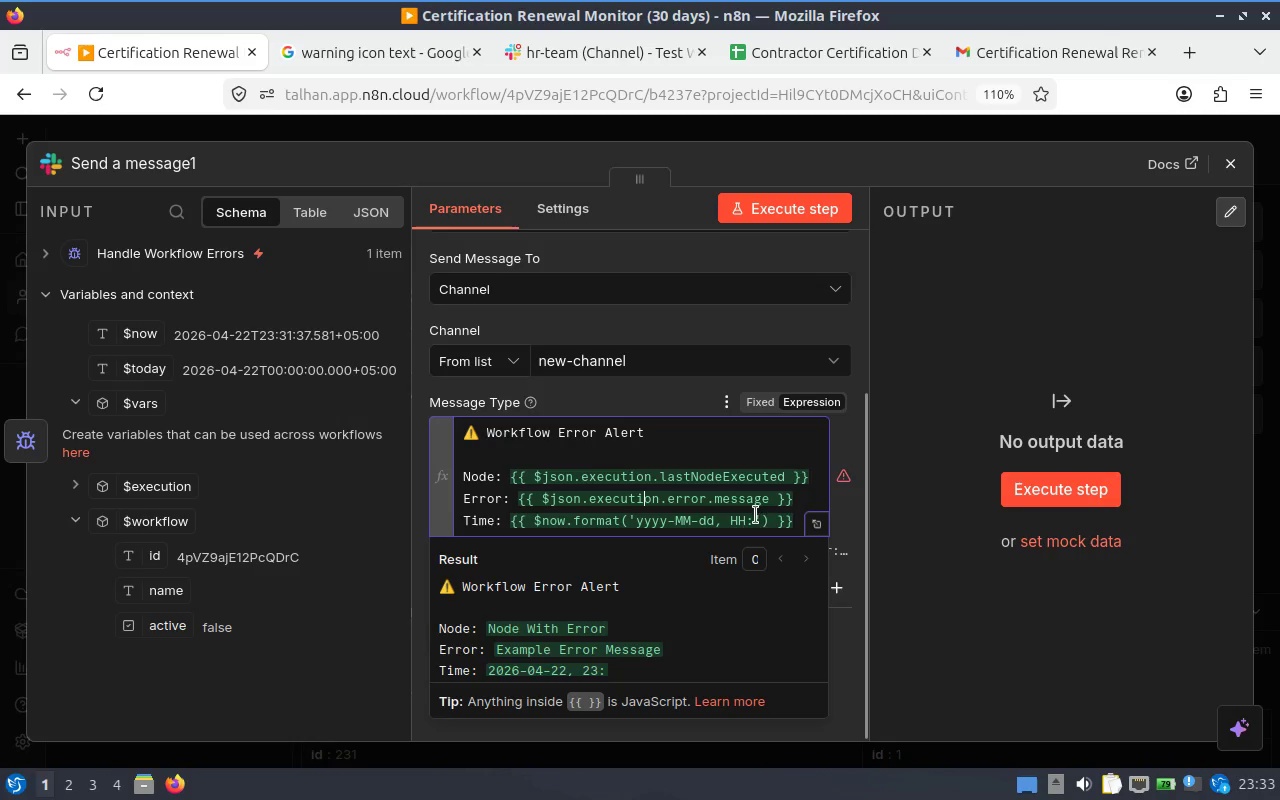 
left_click([745, 514])
 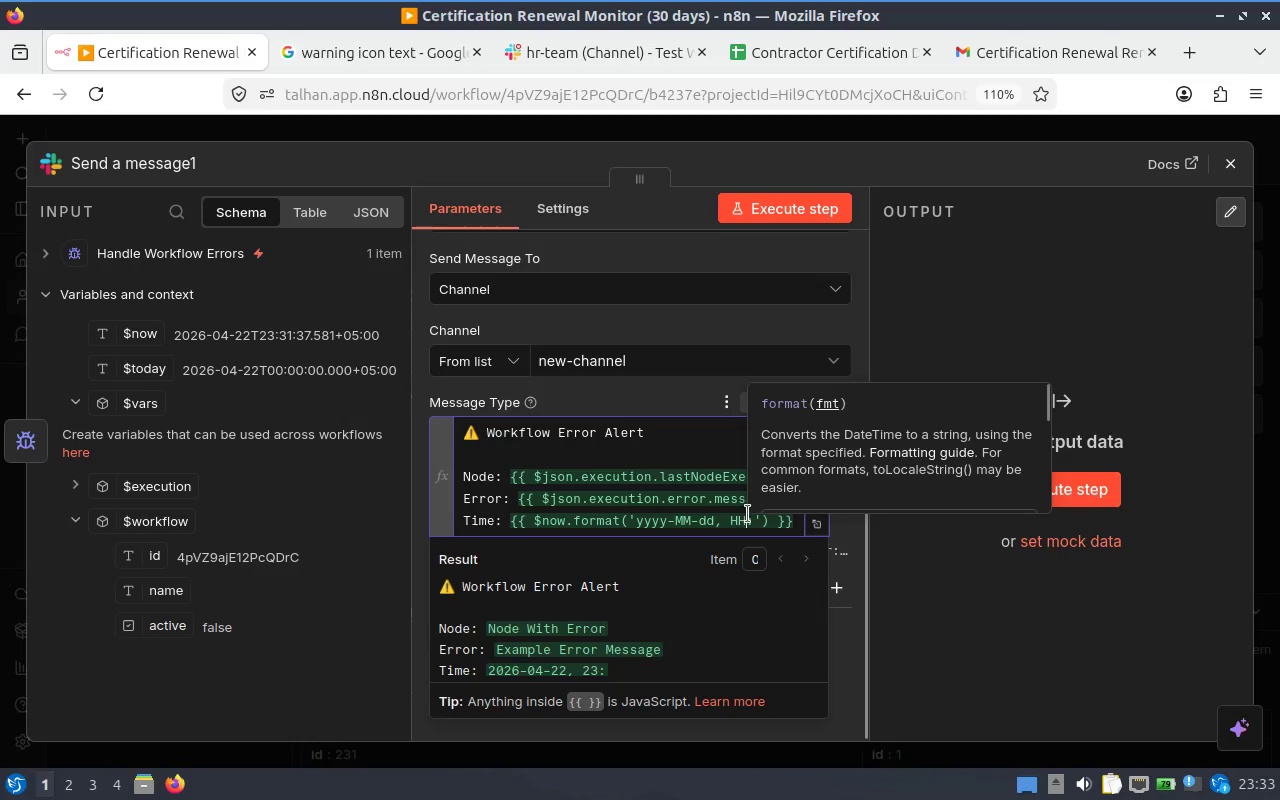 
left_click([747, 514])
 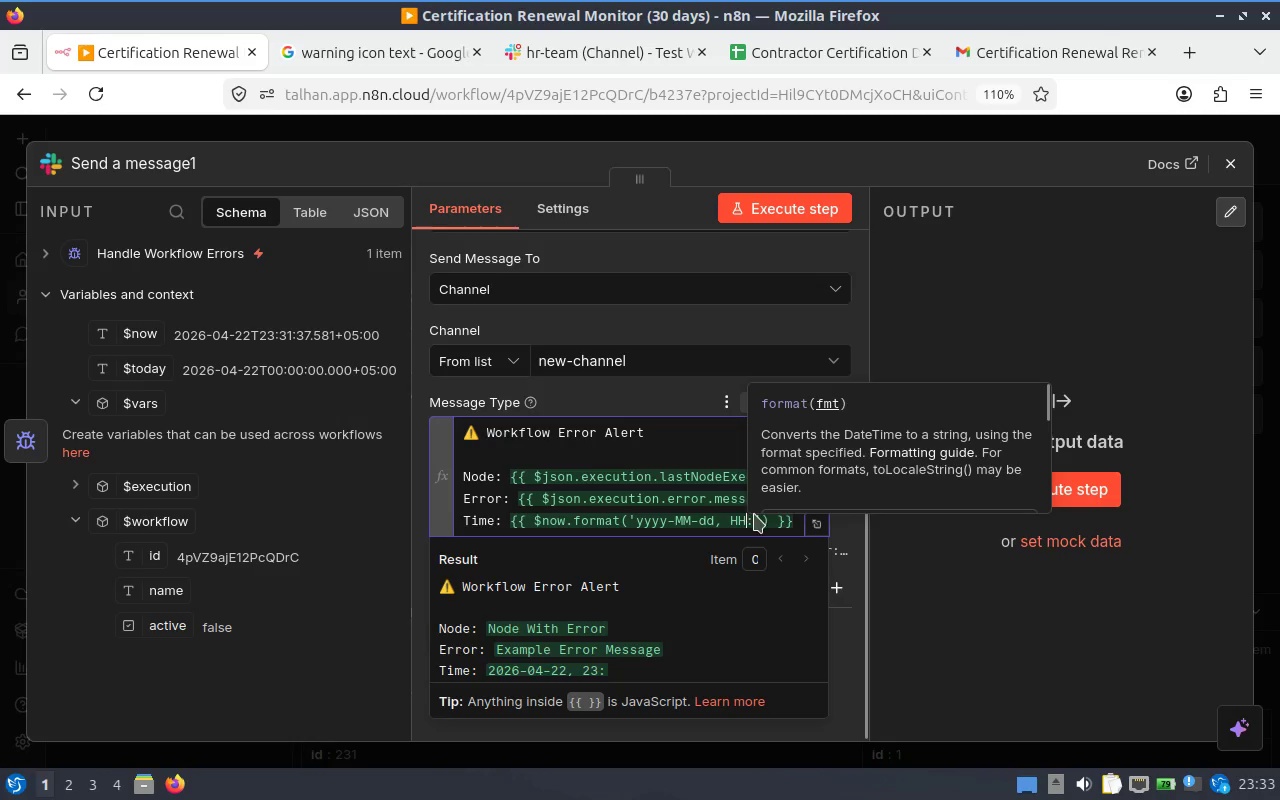 
left_click([755, 514])
 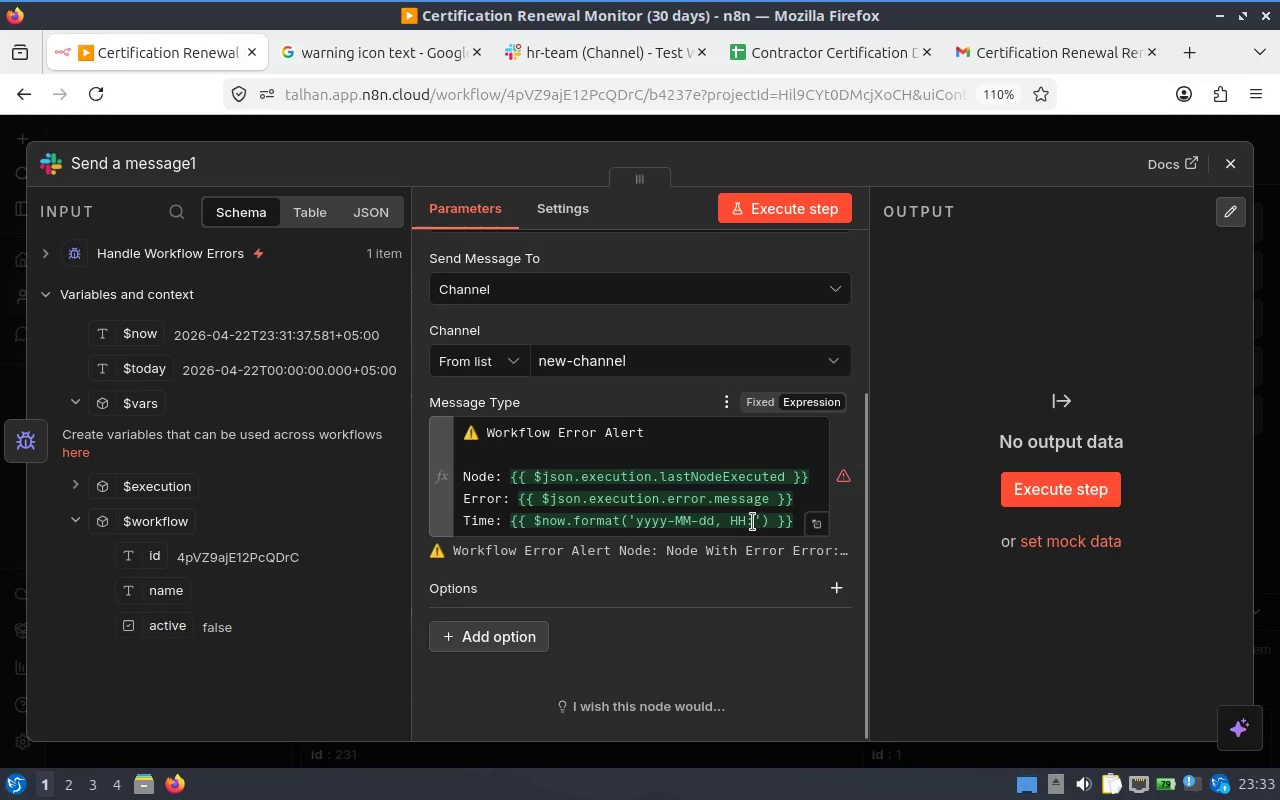 
left_click([749, 520])
 